 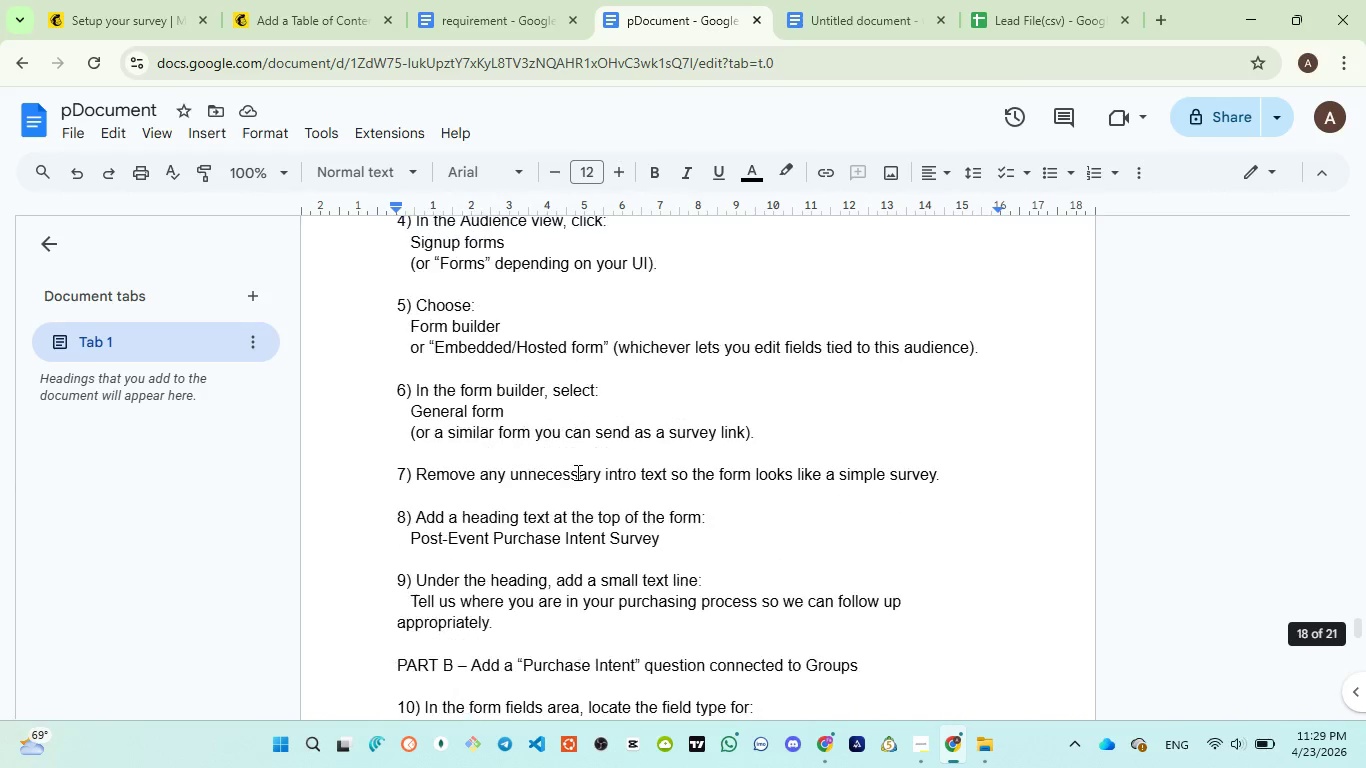 
scroll: coordinate [576, 472], scroll_direction: down, amount: 2.0
 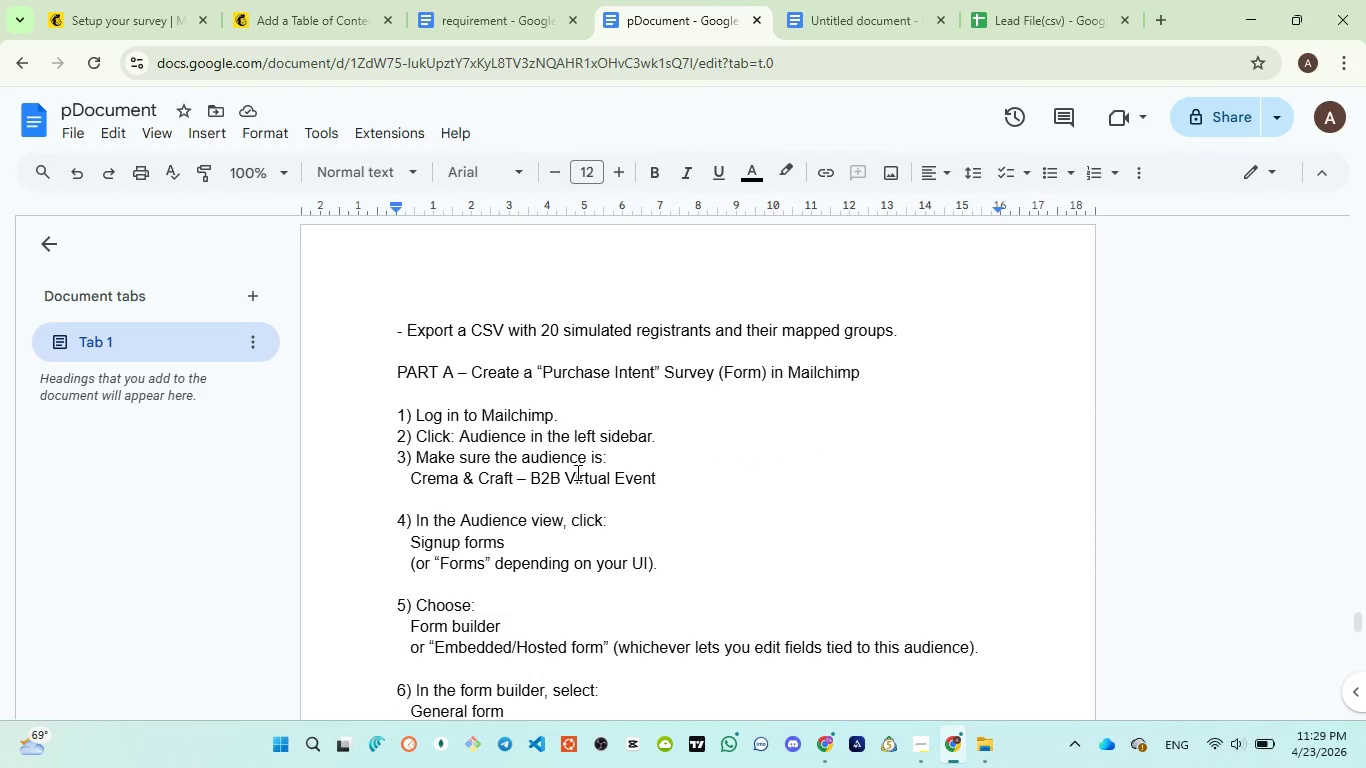 
scroll: coordinate [576, 472], scroll_direction: up, amount: 2.0
 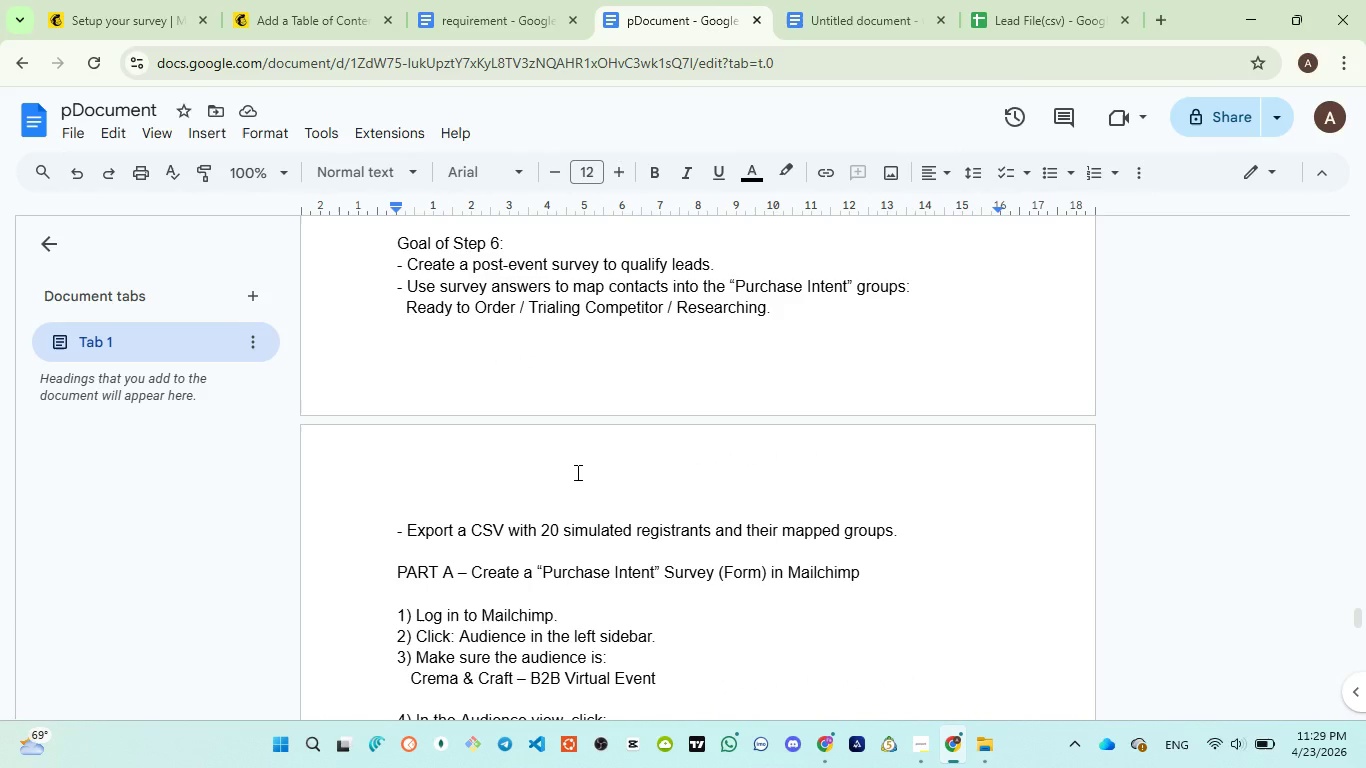 
wait(7.26)
 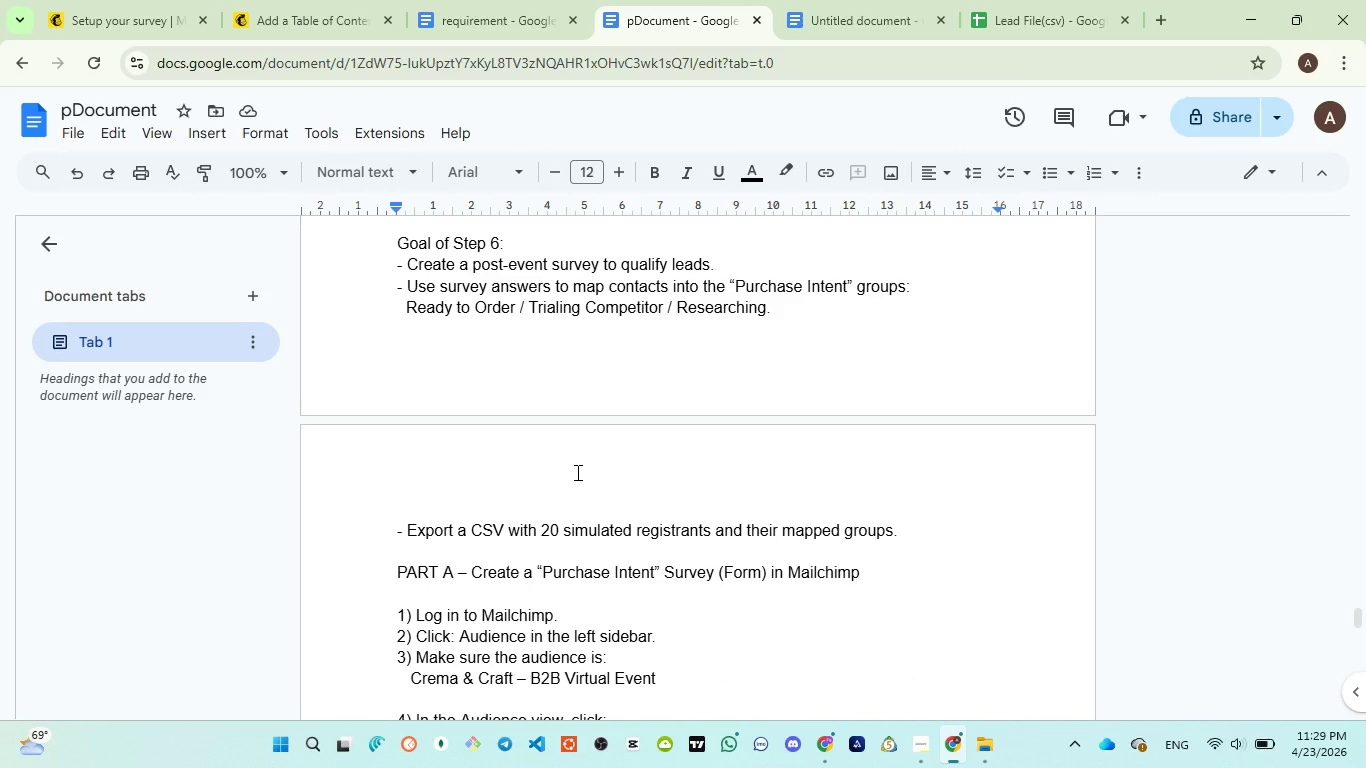 
scroll: coordinate [576, 472], scroll_direction: down, amount: 5.0
 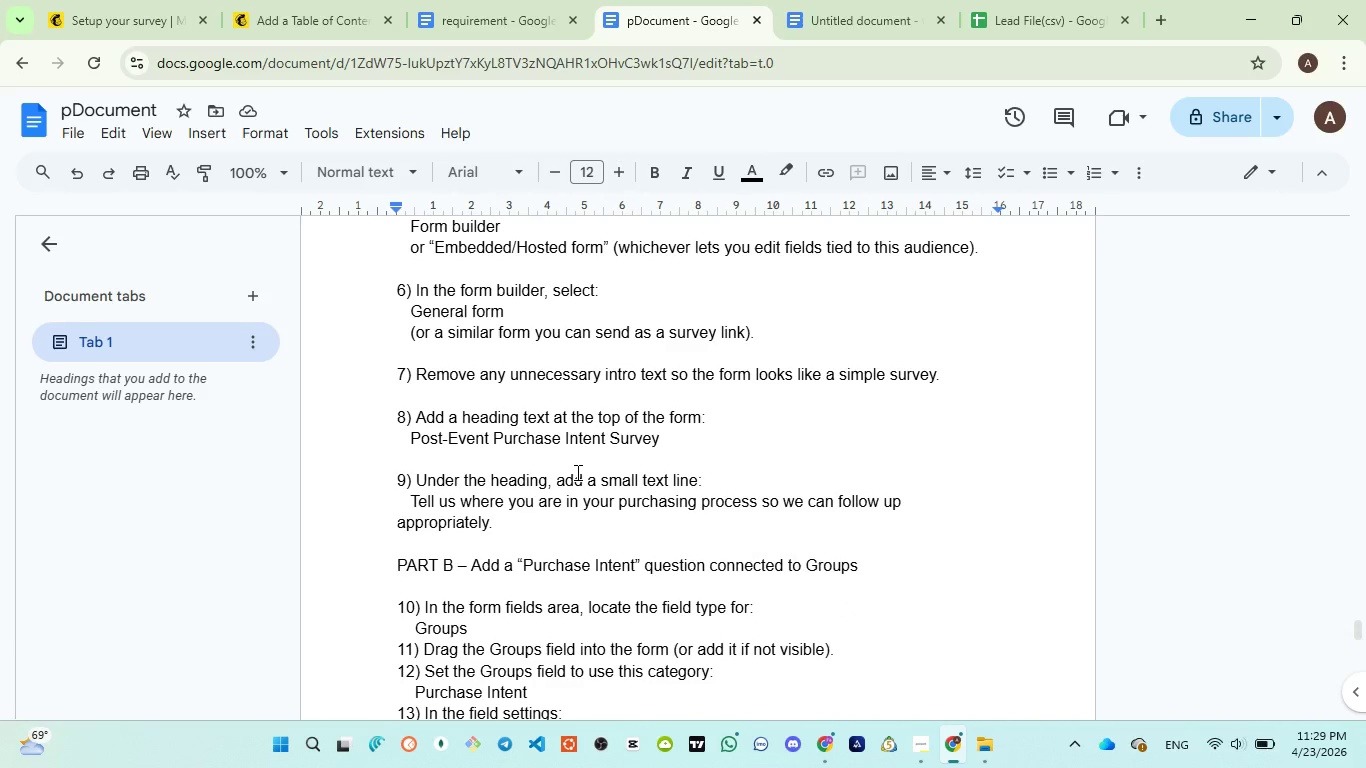 
scroll: coordinate [576, 472], scroll_direction: down, amount: 1.0
 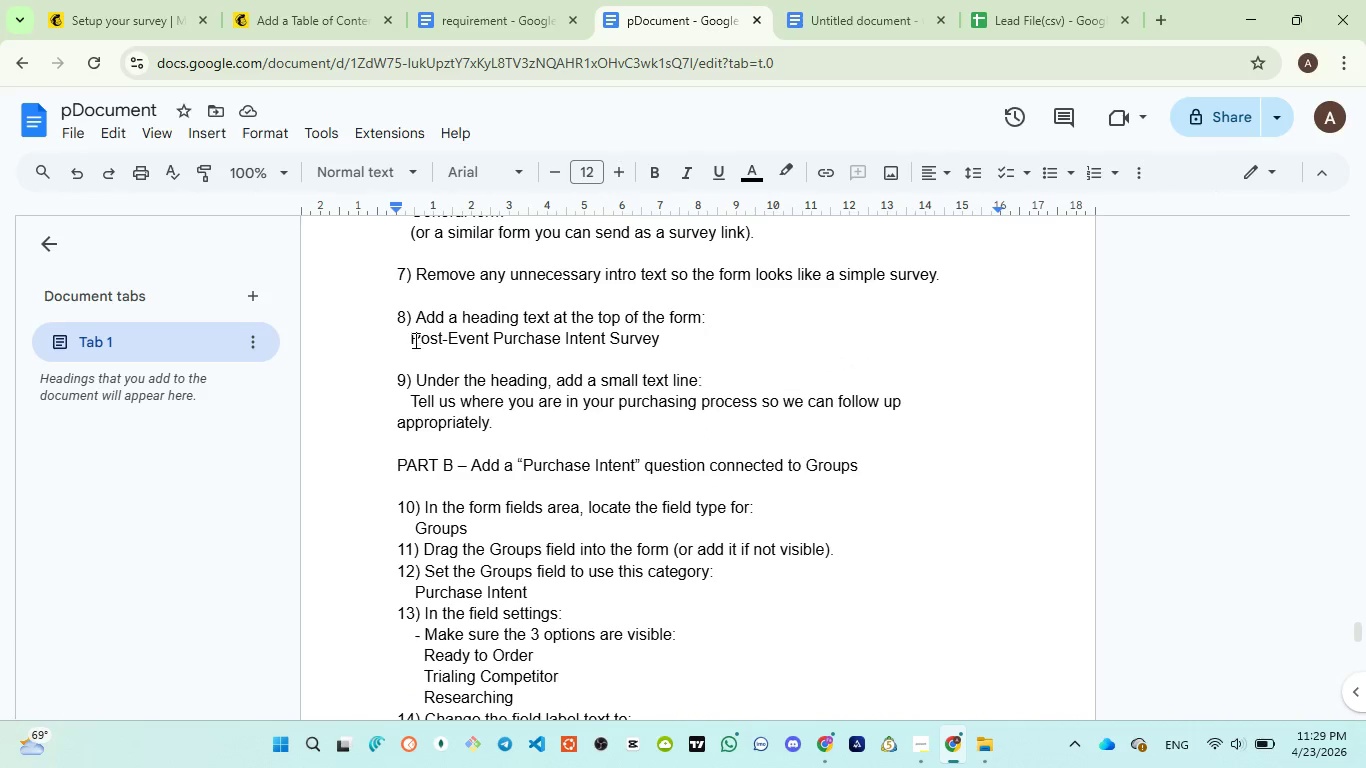 
left_click_drag(start_coordinate=[409, 339], to_coordinate=[667, 336])
 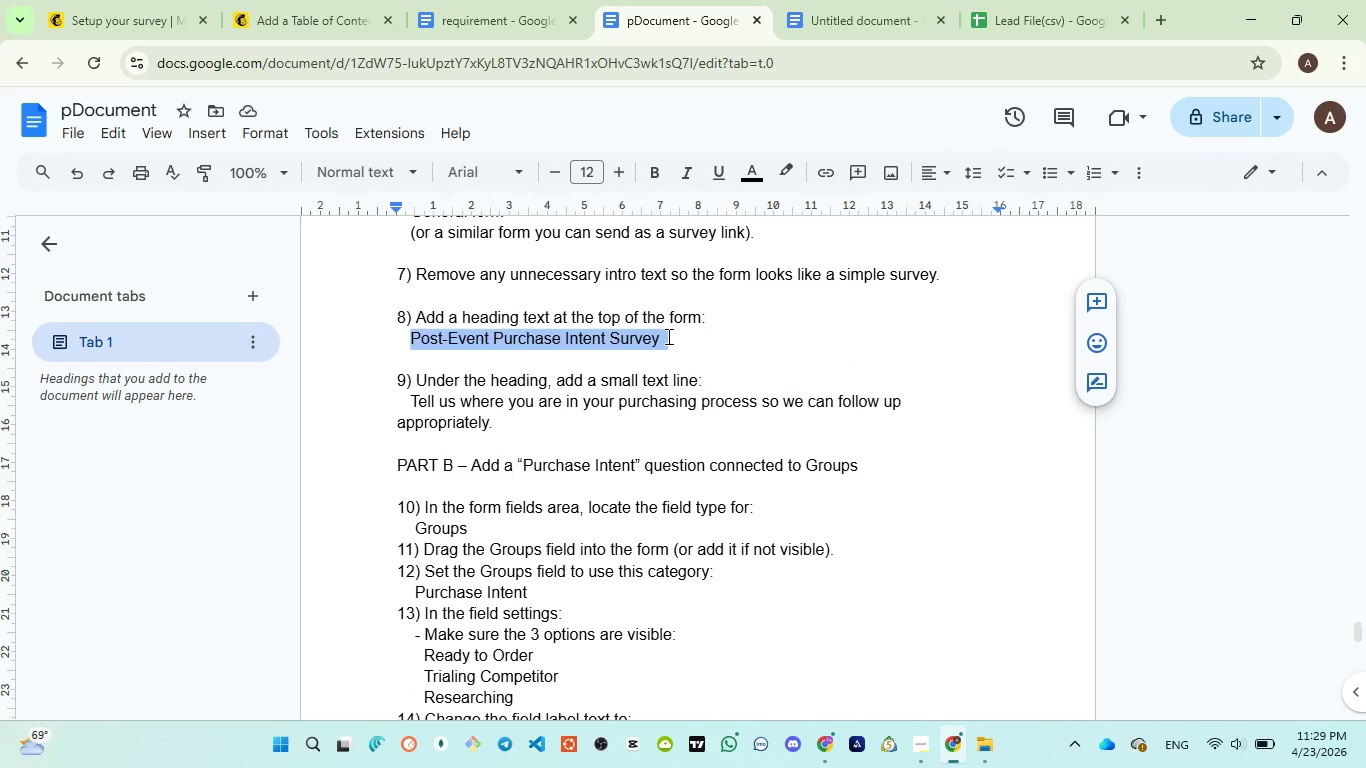 
key(Control+C)
 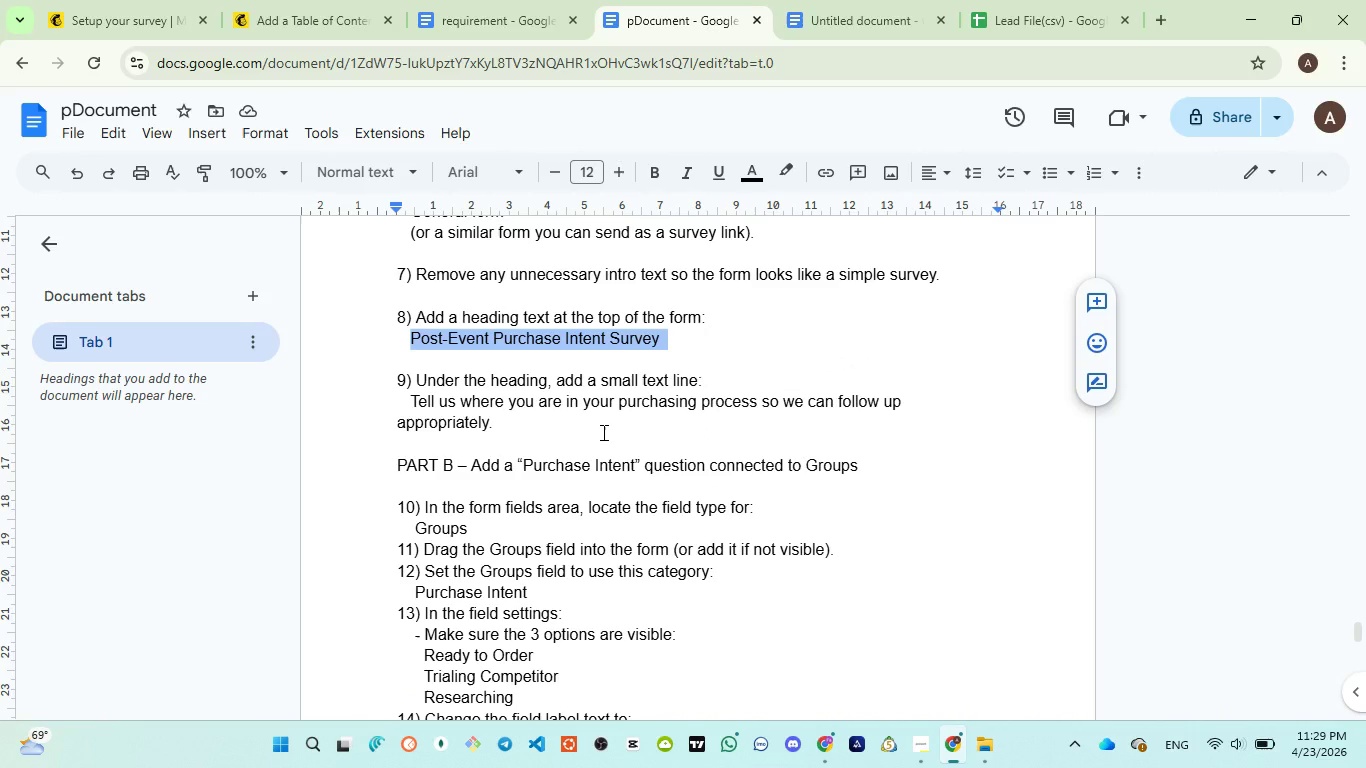 
scroll: coordinate [602, 433], scroll_direction: down, amount: 4.0
 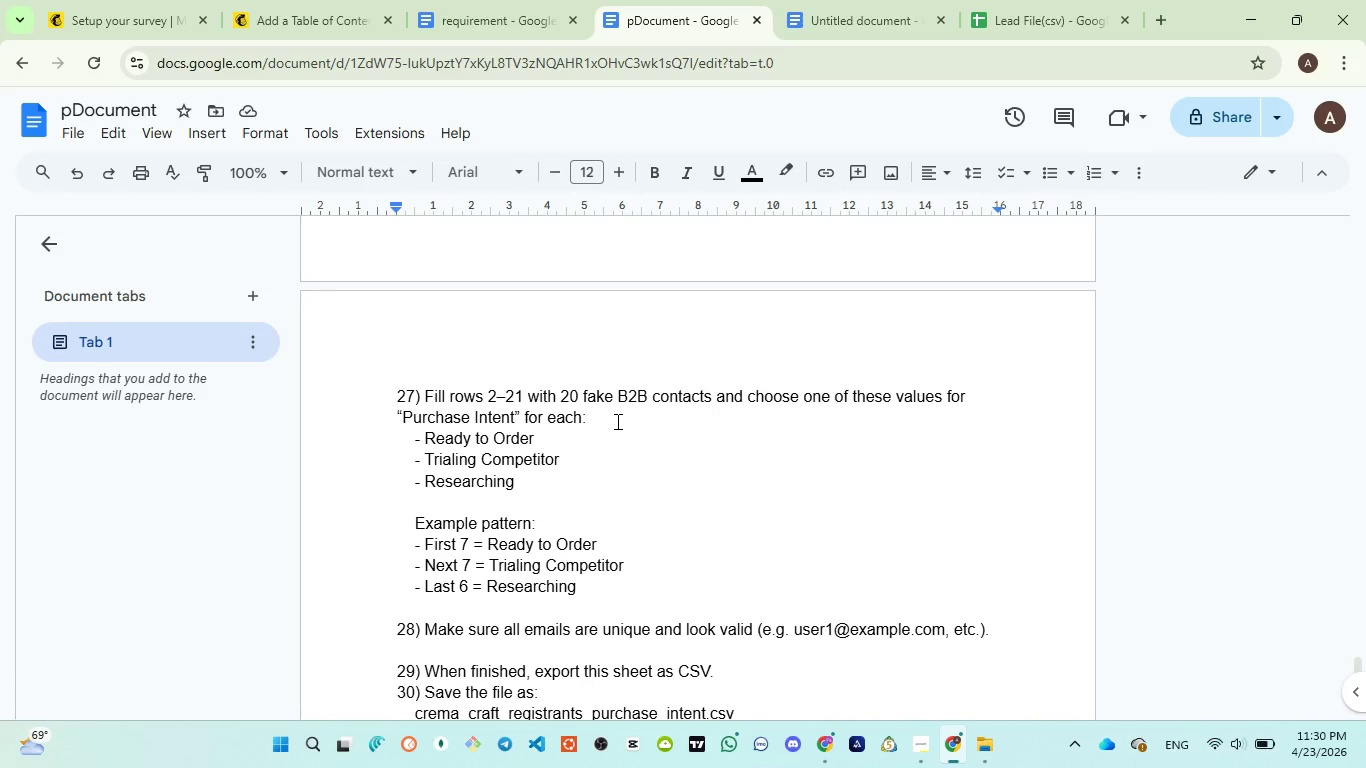 
scroll: coordinate [626, 407], scroll_direction: up, amount: 3.0
 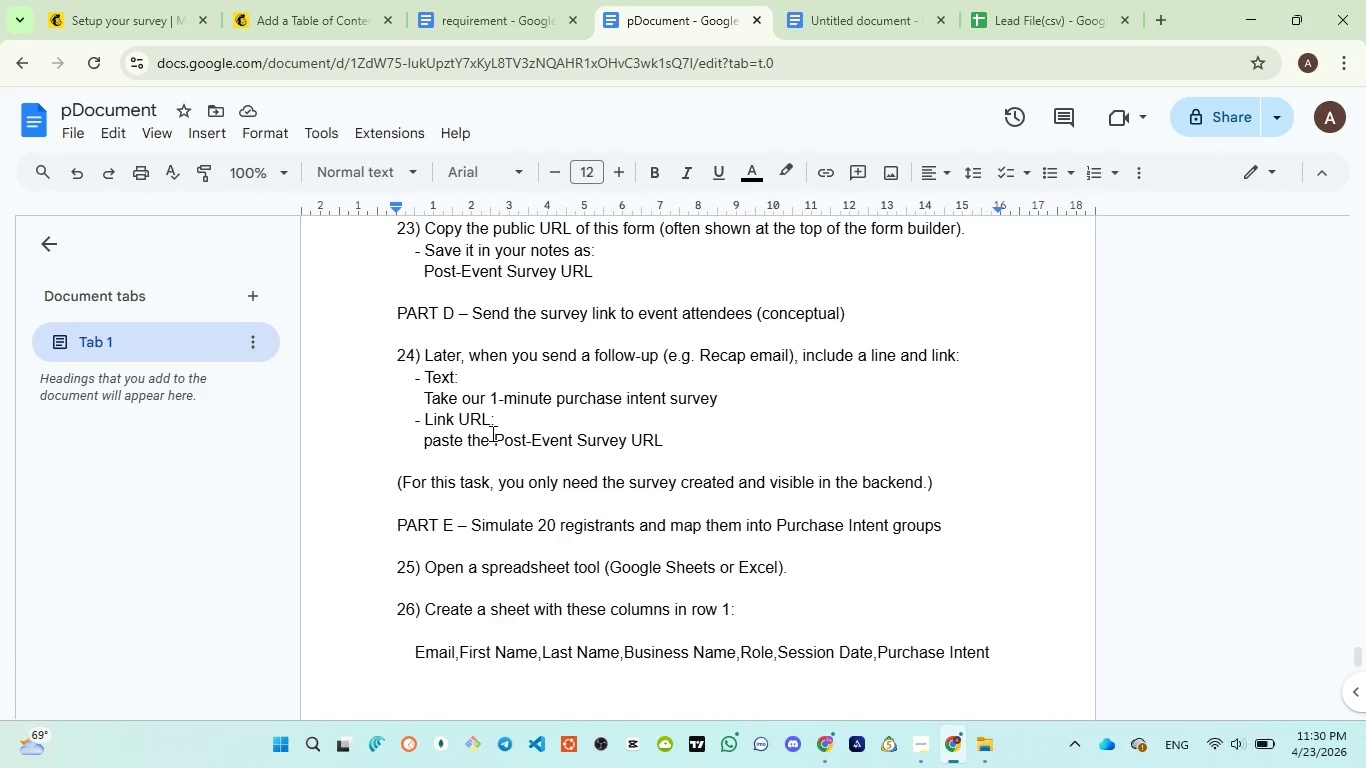 
wait(7.46)
 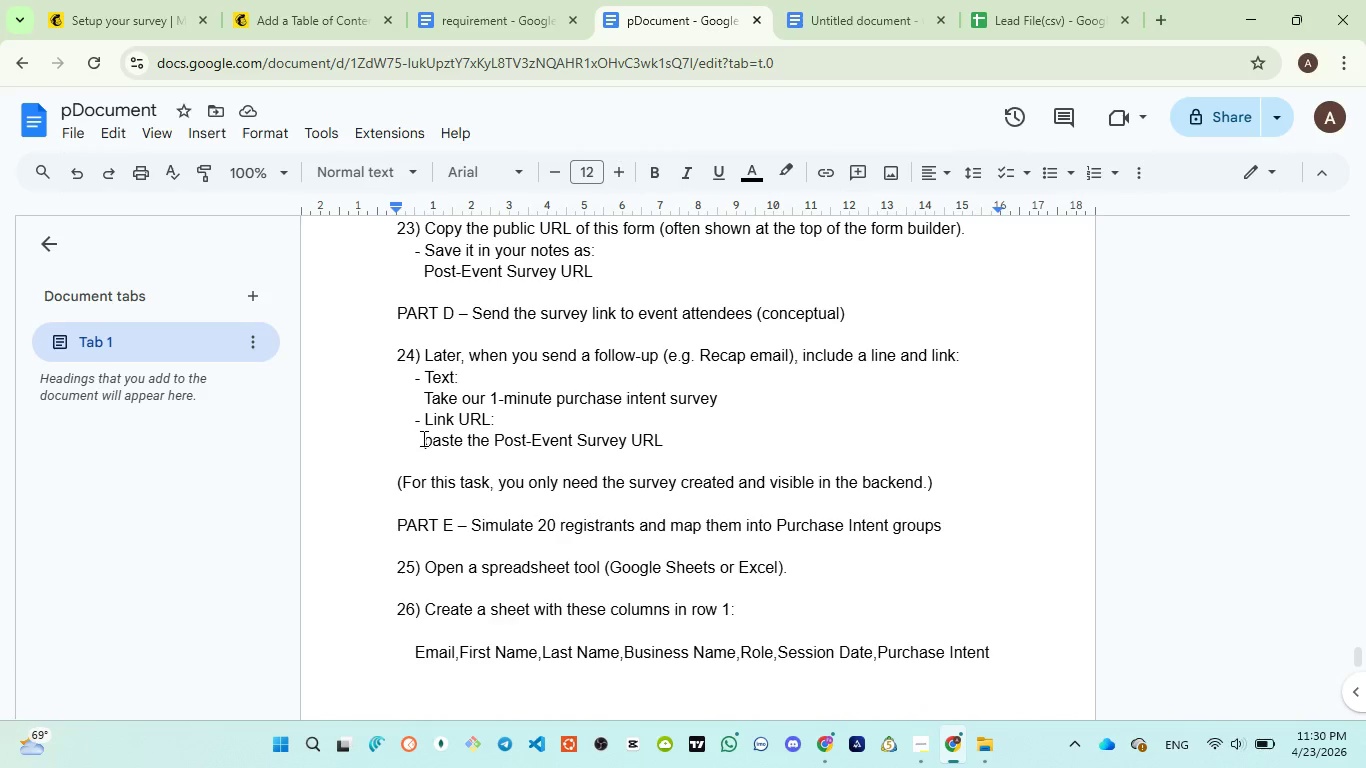 
left_click_drag(start_coordinate=[467, 438], to_coordinate=[574, 455])
 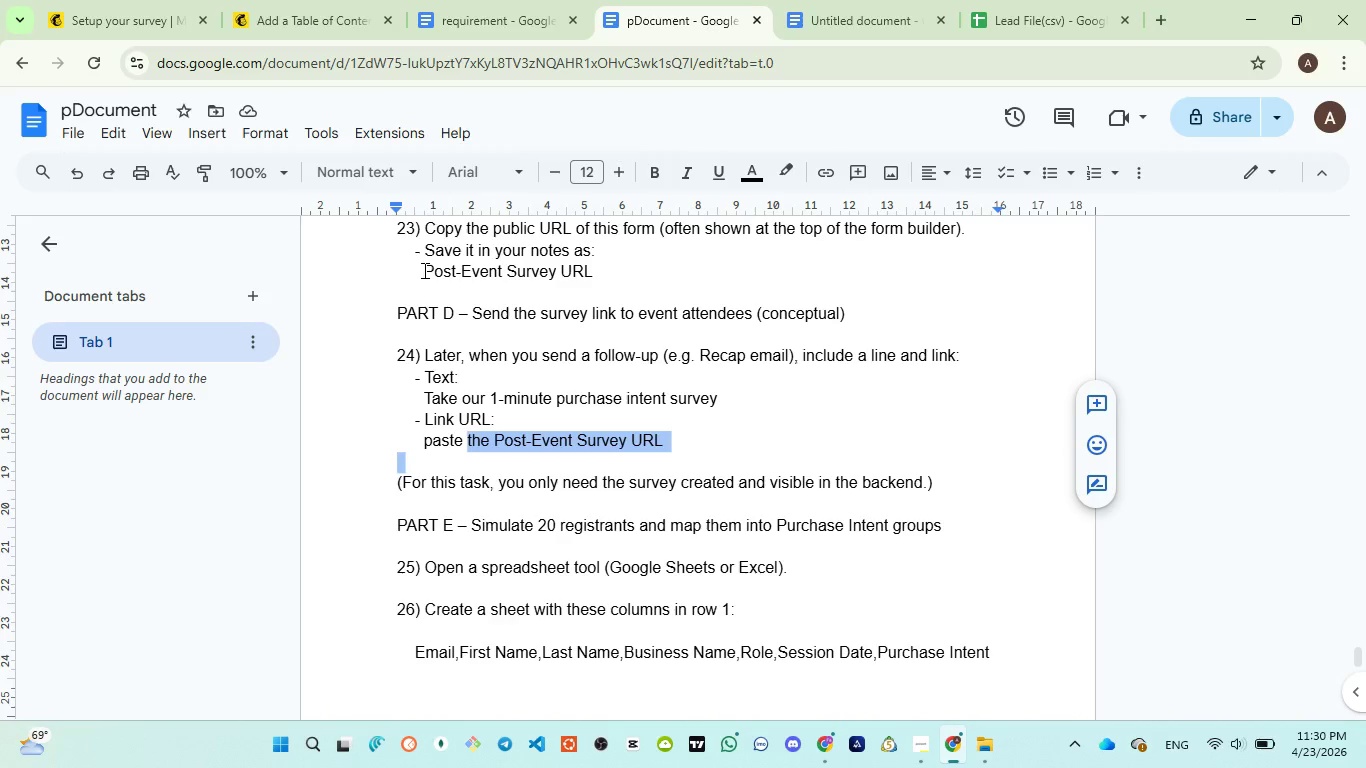 
left_click_drag(start_coordinate=[423, 270], to_coordinate=[555, 270])
 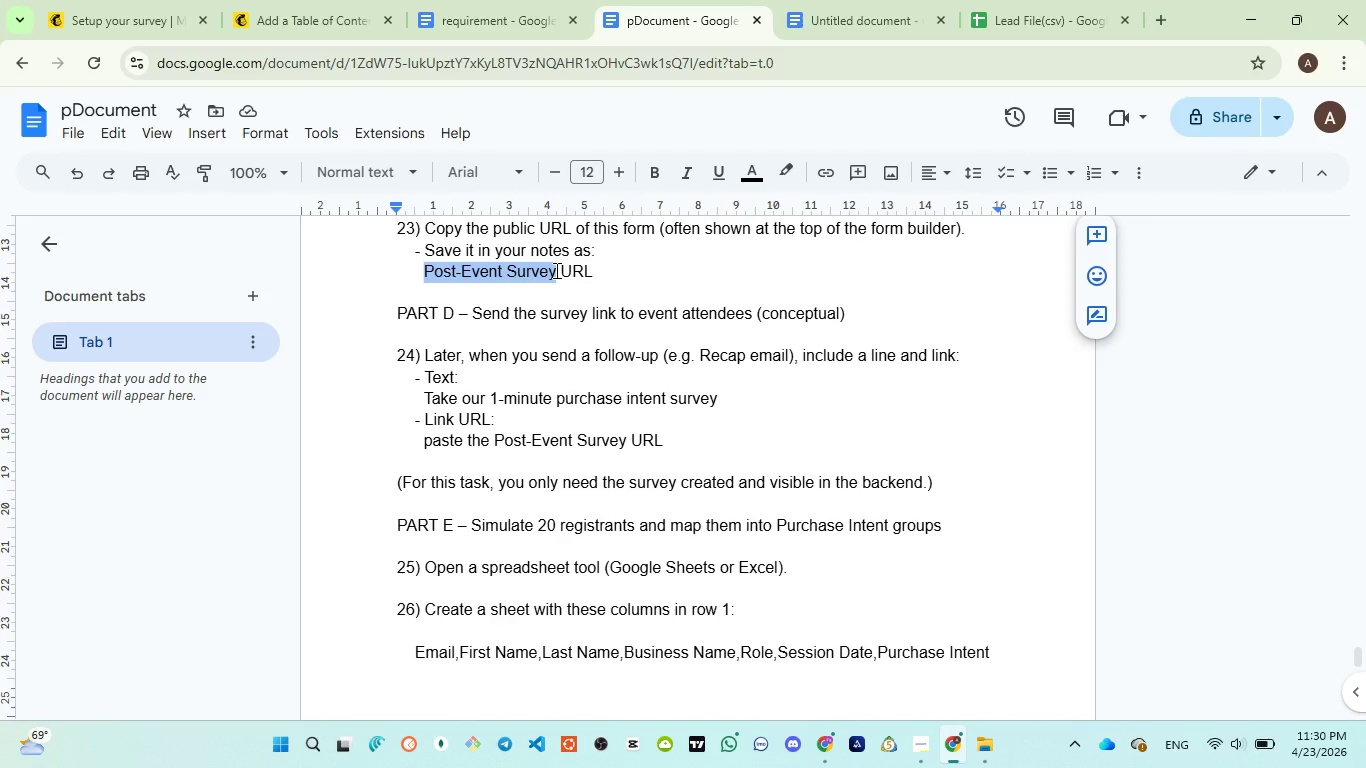 
key(Control+C)
 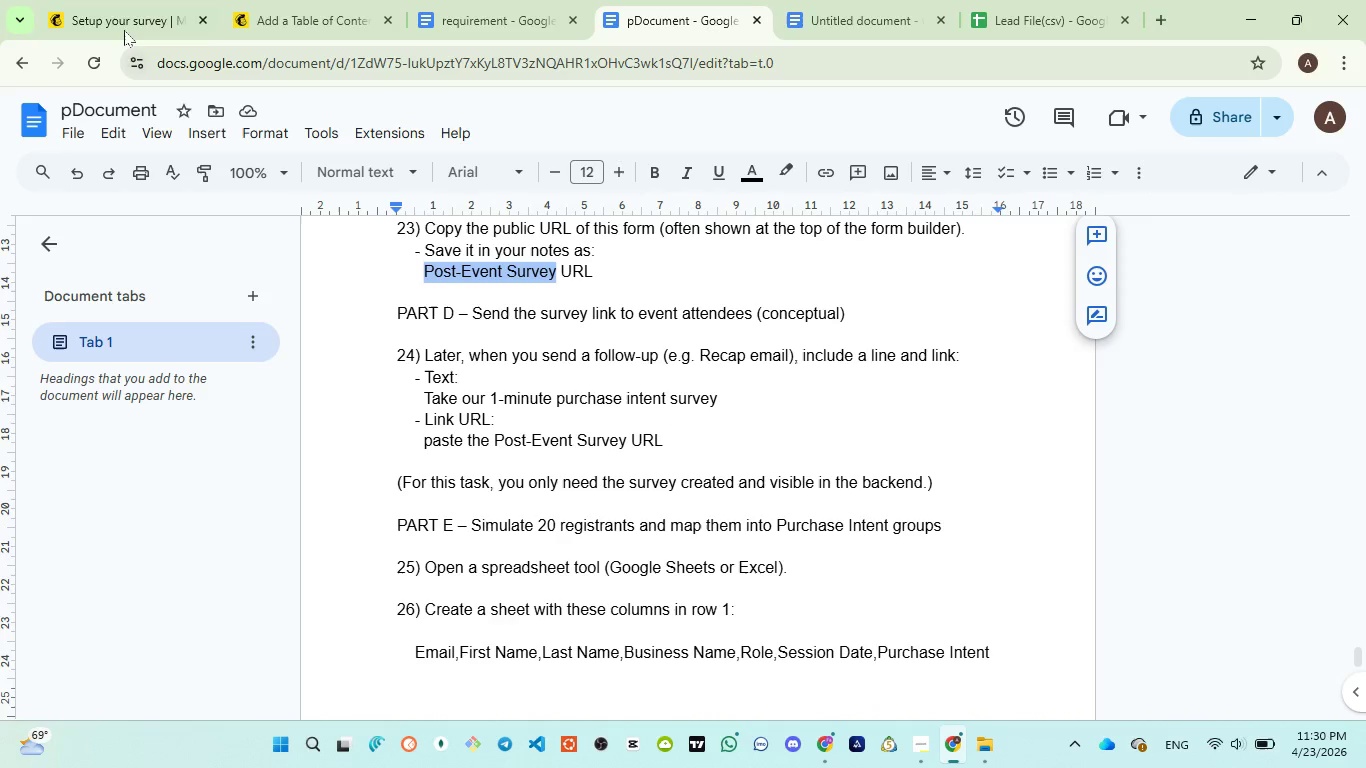 
left_click([109, 11])
 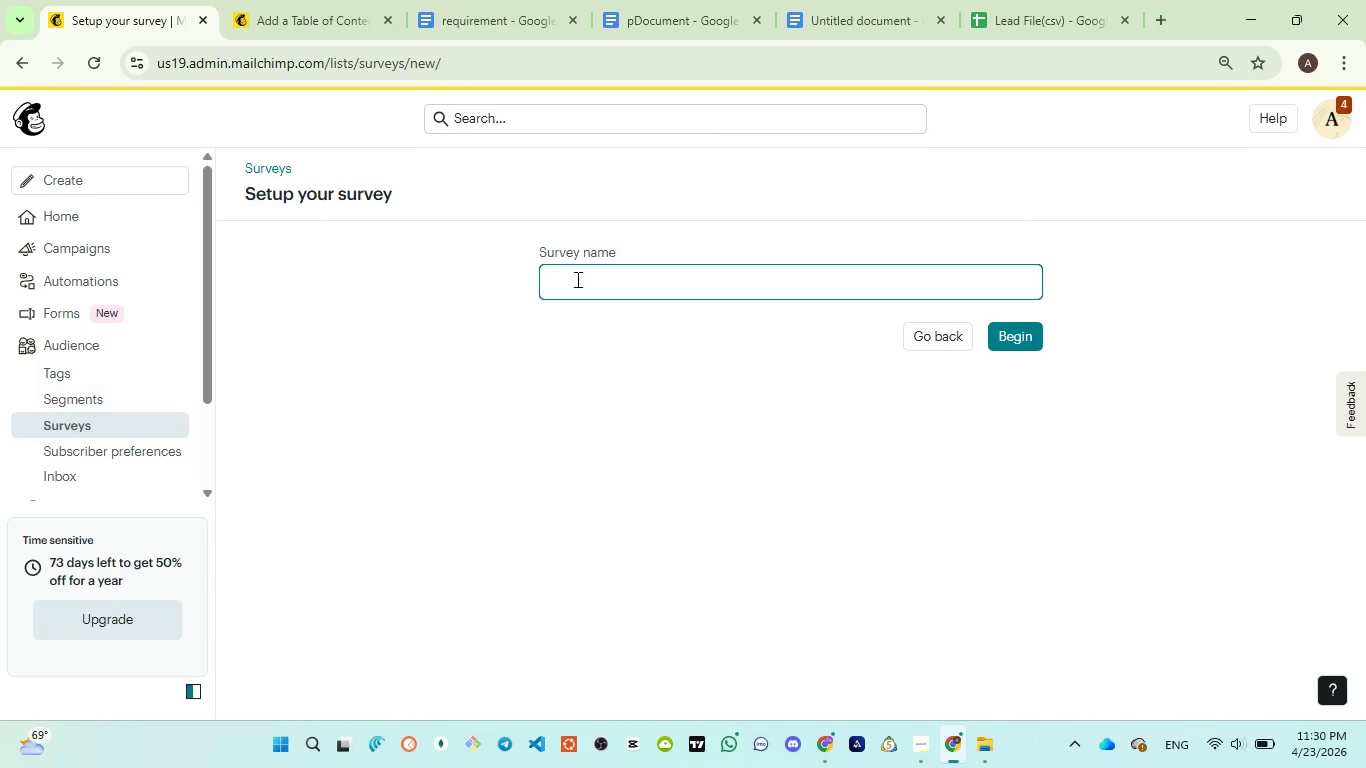 
left_click([585, 279])
 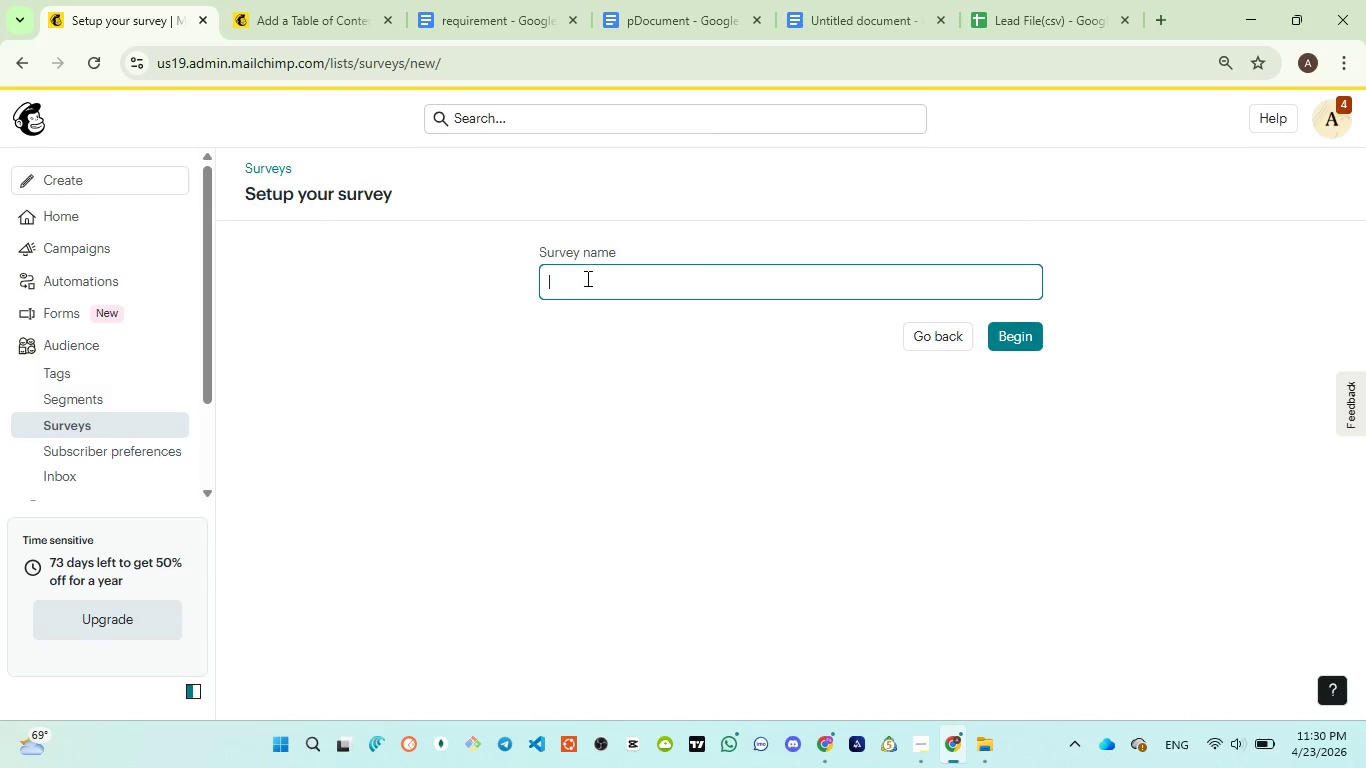 
key(Control+V)
 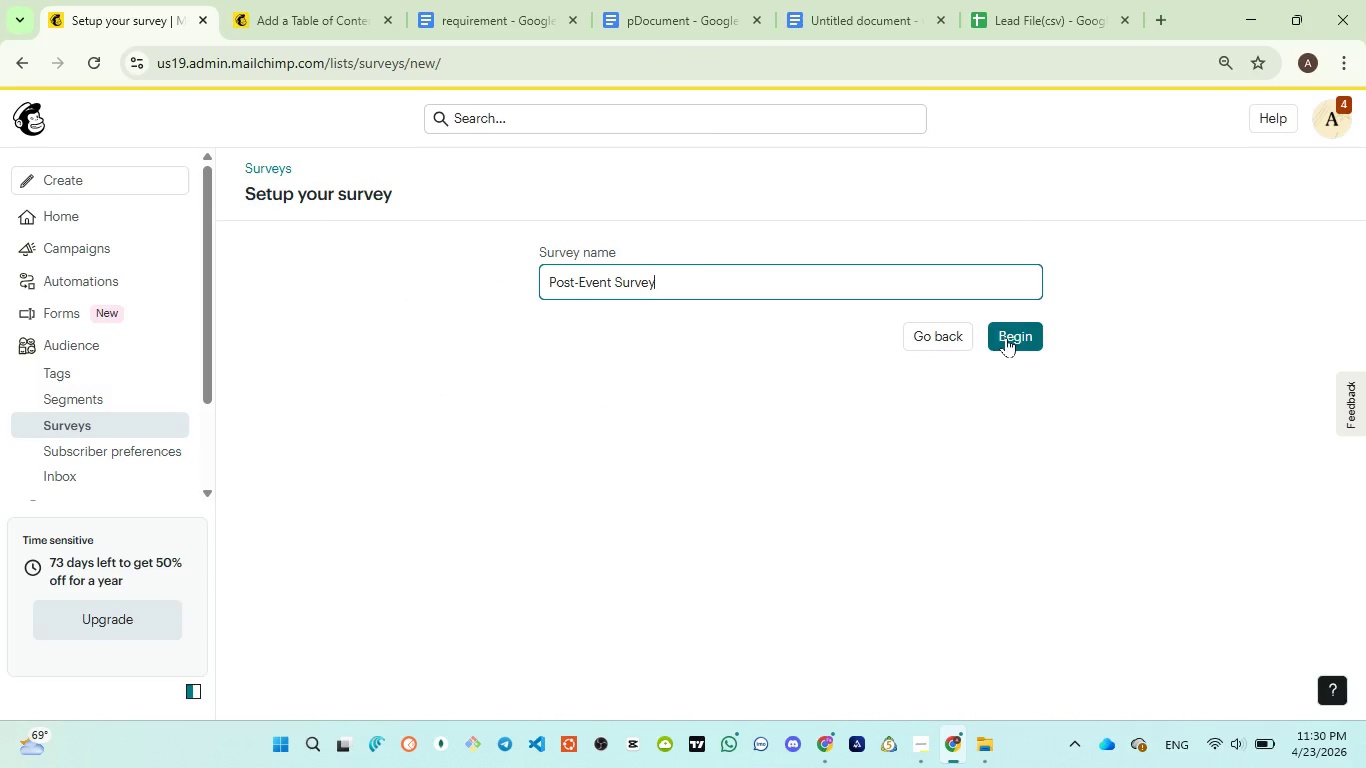 
left_click([1006, 337])
 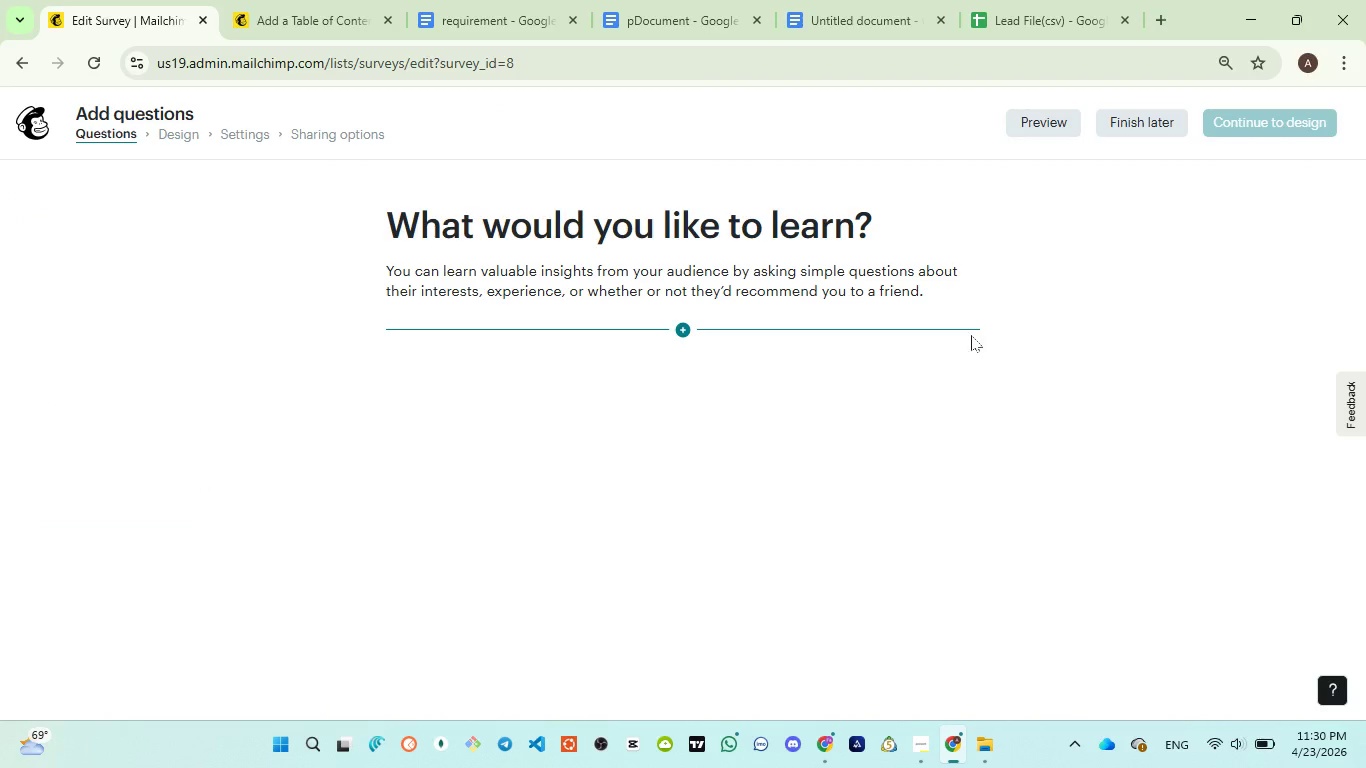 
left_click([661, 259])
 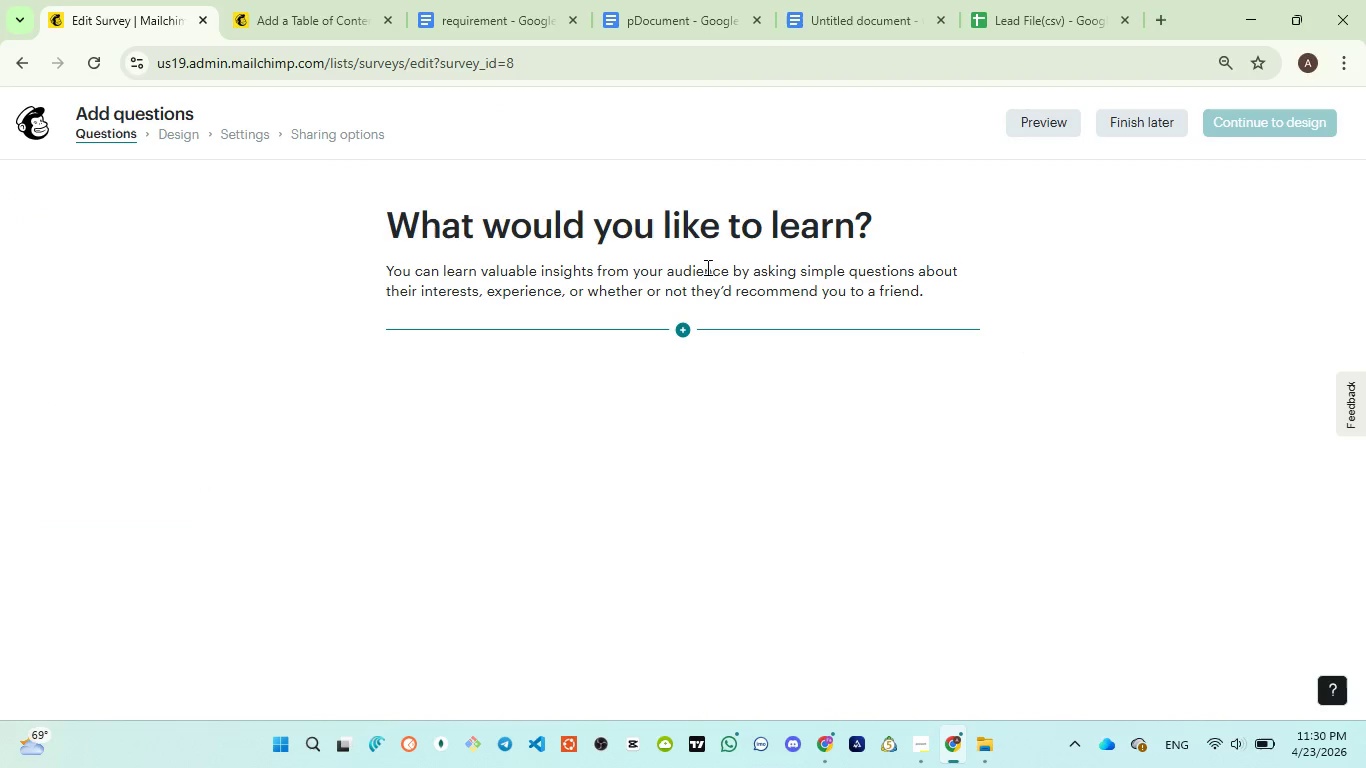 
left_click([720, 265])
 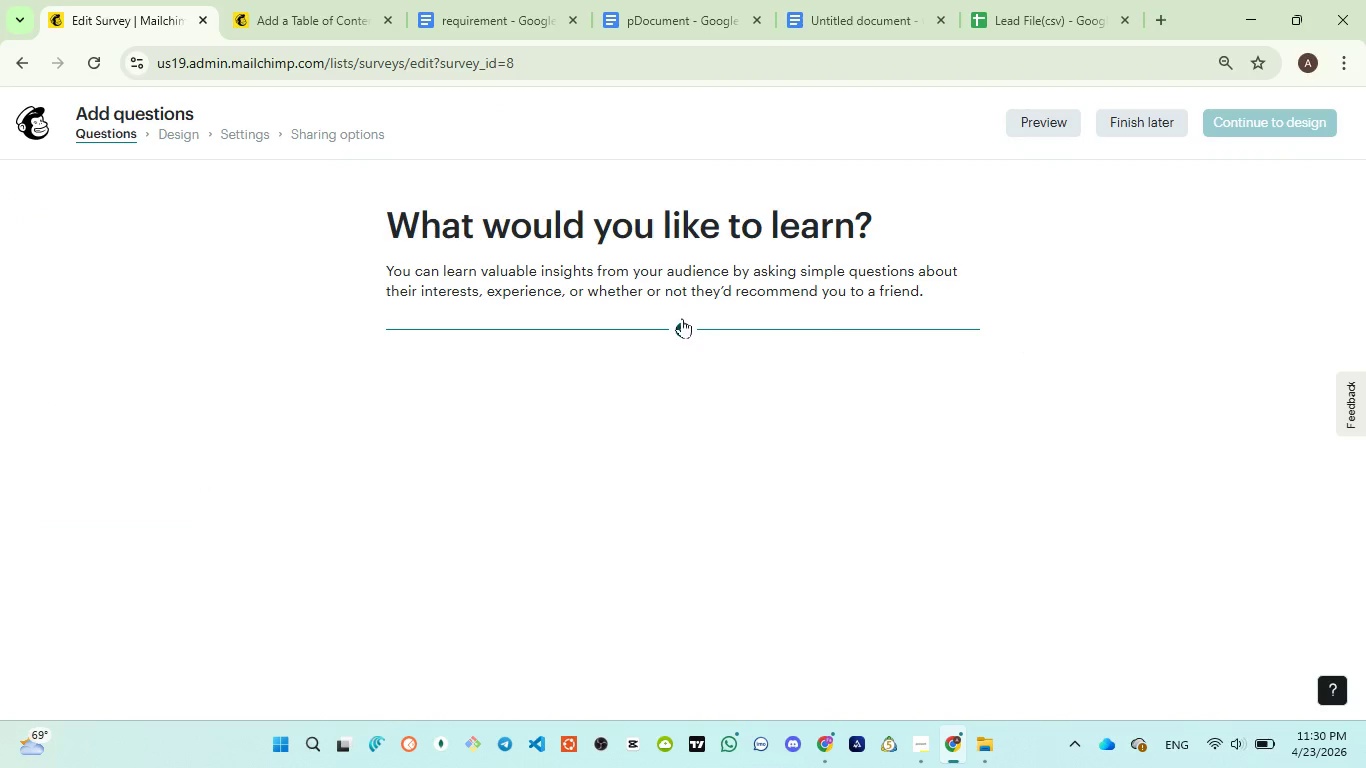 
left_click([682, 321])
 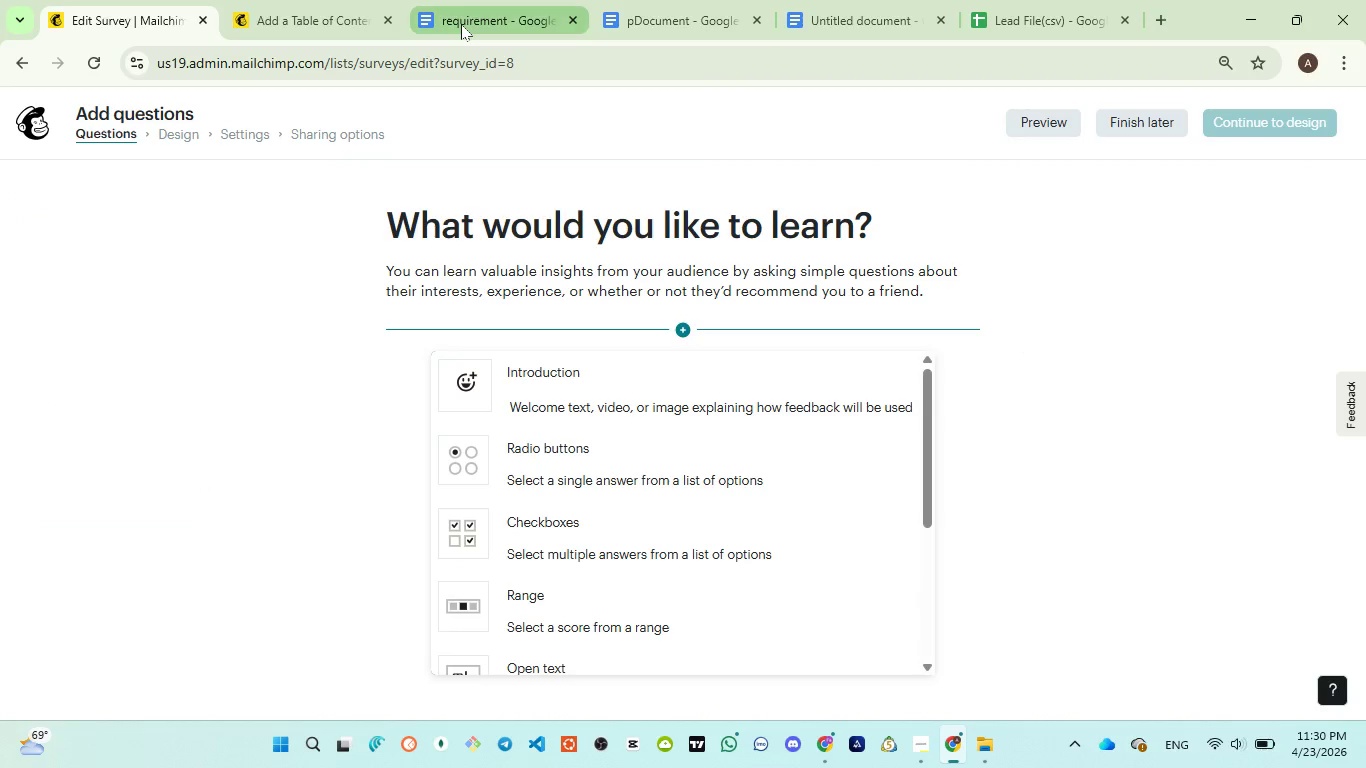 
left_click([655, 24])
 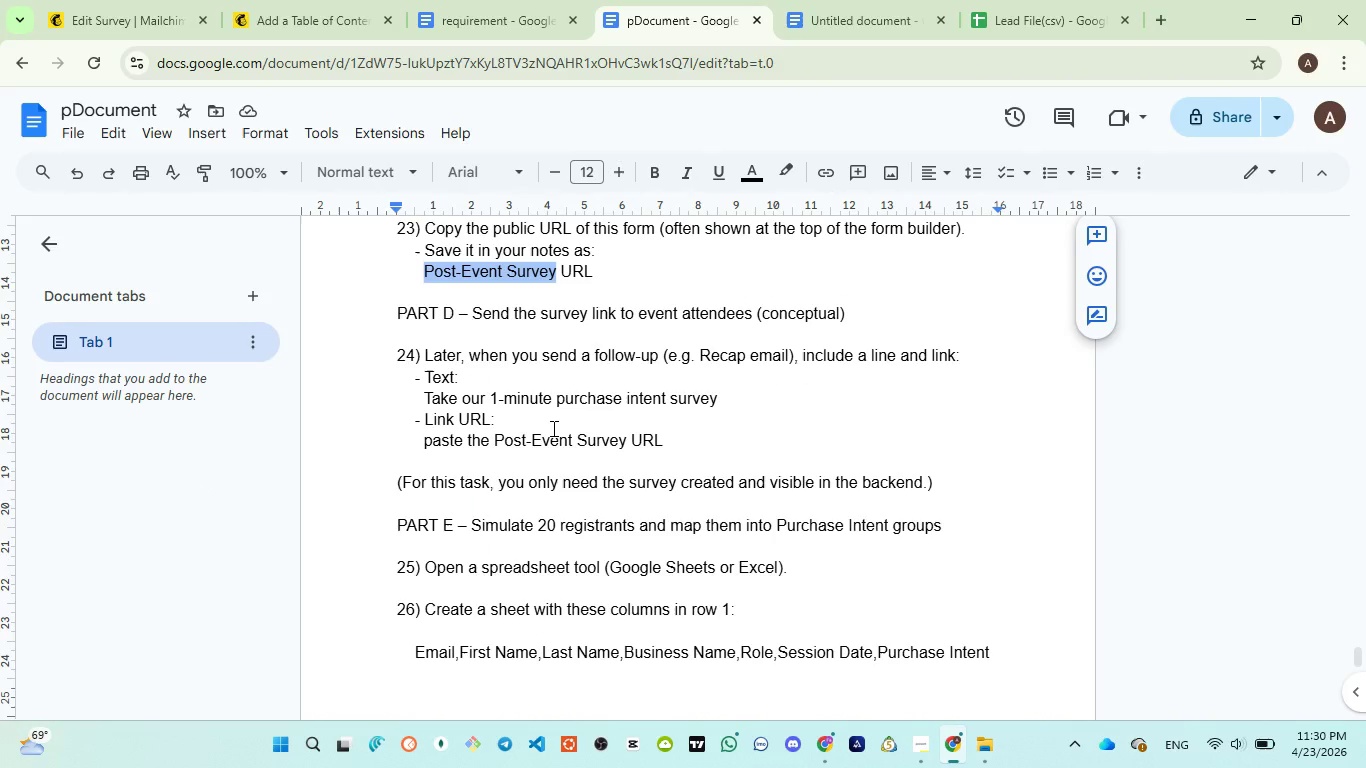 
scroll: coordinate [552, 428], scroll_direction: up, amount: 19.0
 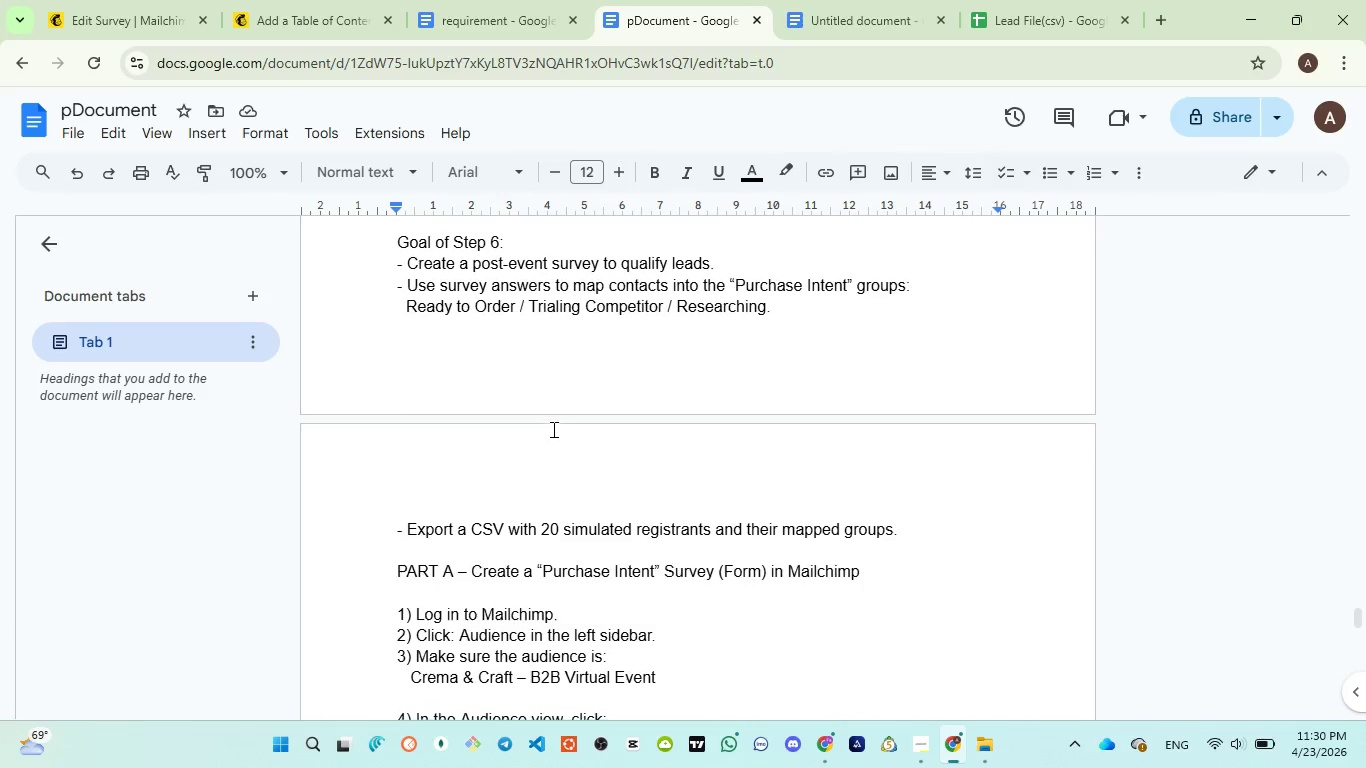 
scroll: coordinate [552, 429], scroll_direction: down, amount: 2.0
 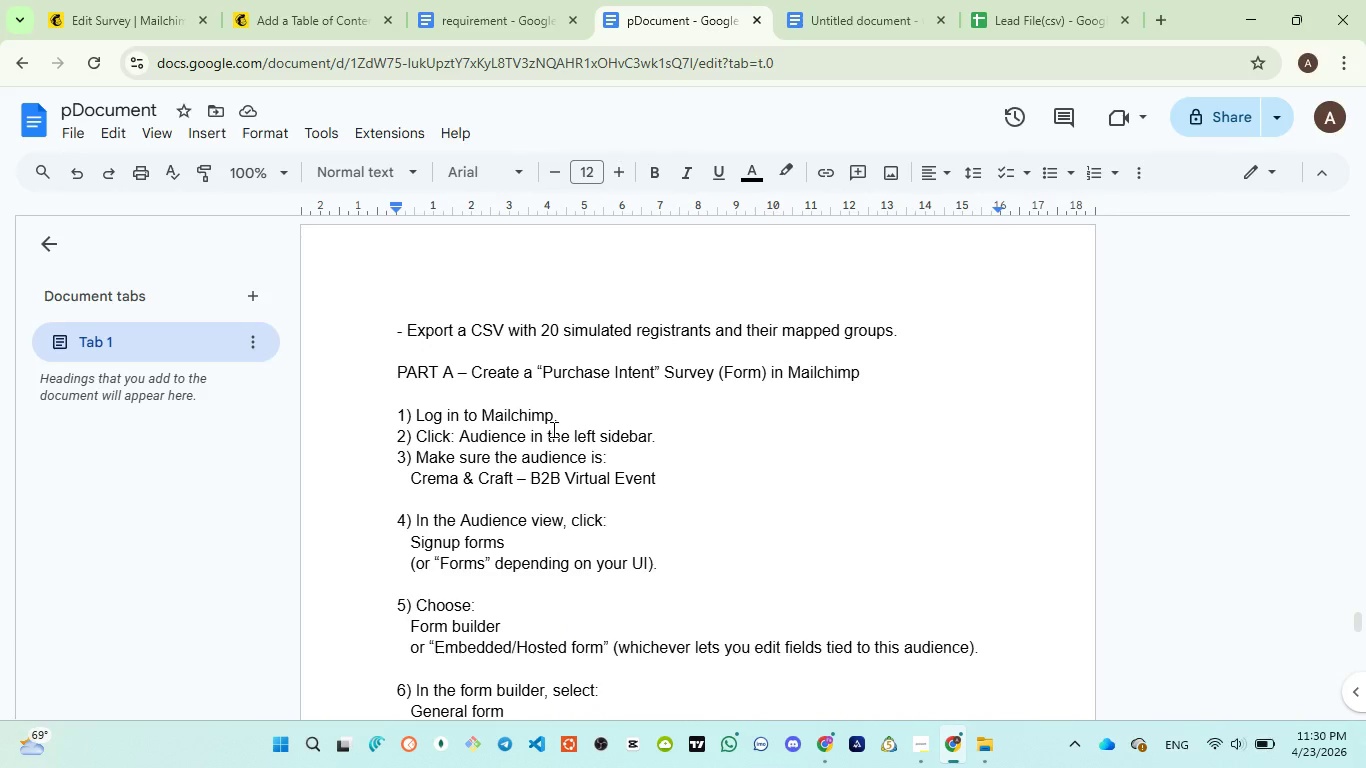 
scroll: coordinate [552, 429], scroll_direction: up, amount: 4.0
 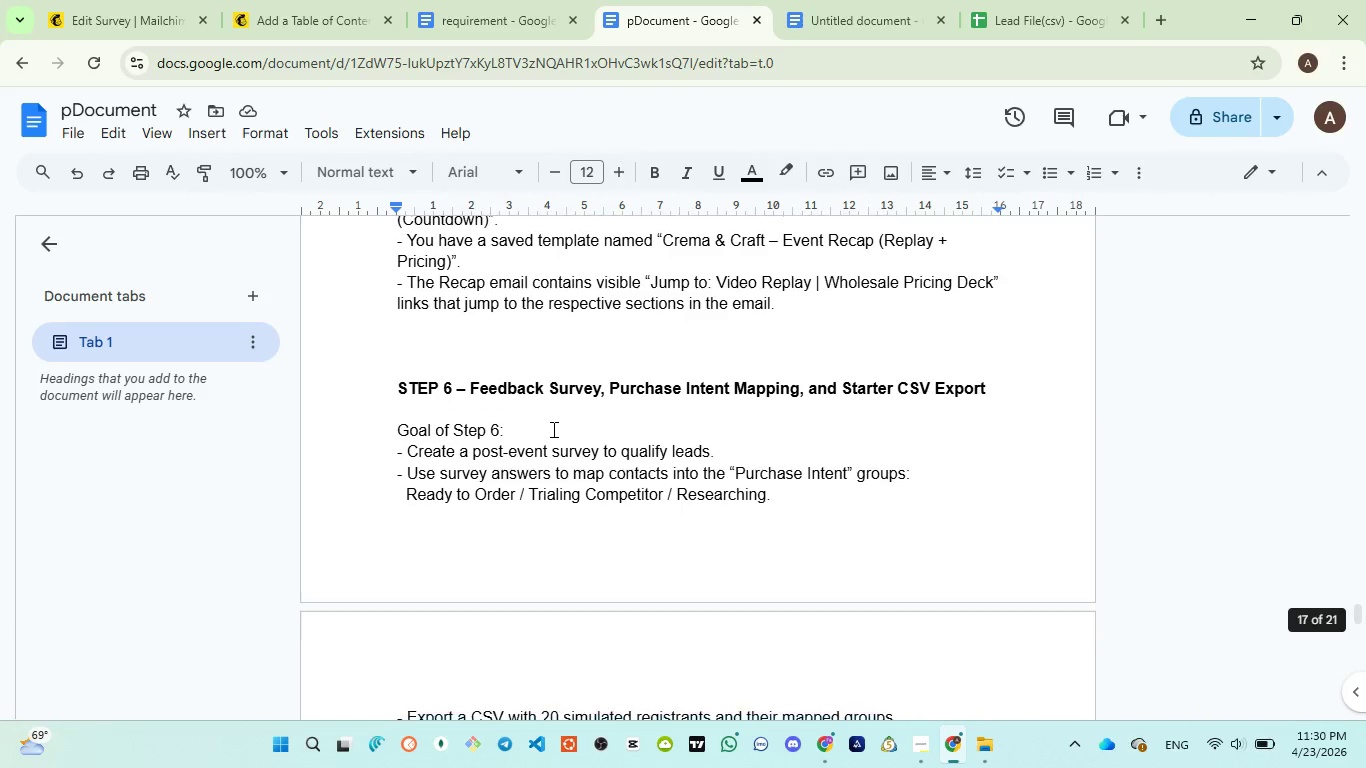 
scroll: coordinate [558, 427], scroll_direction: down, amount: 9.0
 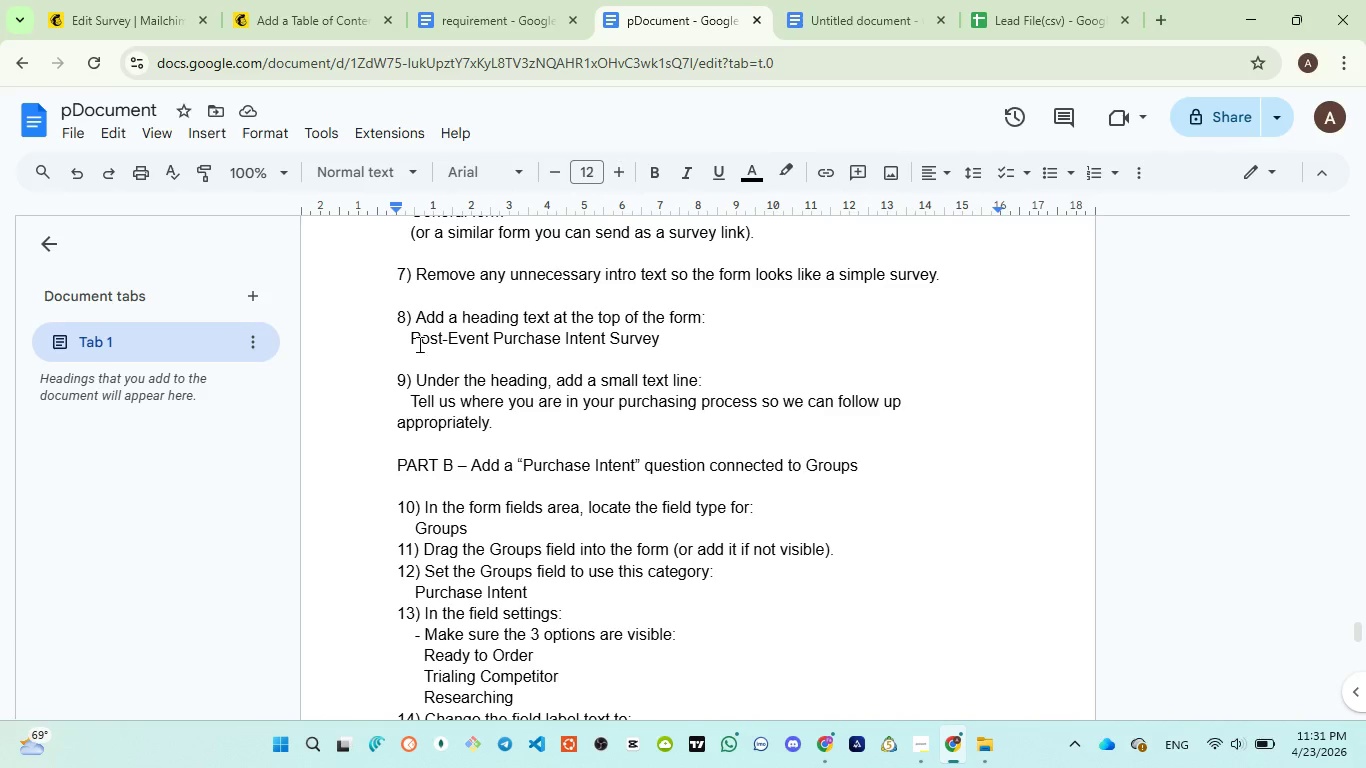 
left_click_drag(start_coordinate=[412, 341], to_coordinate=[666, 339])
 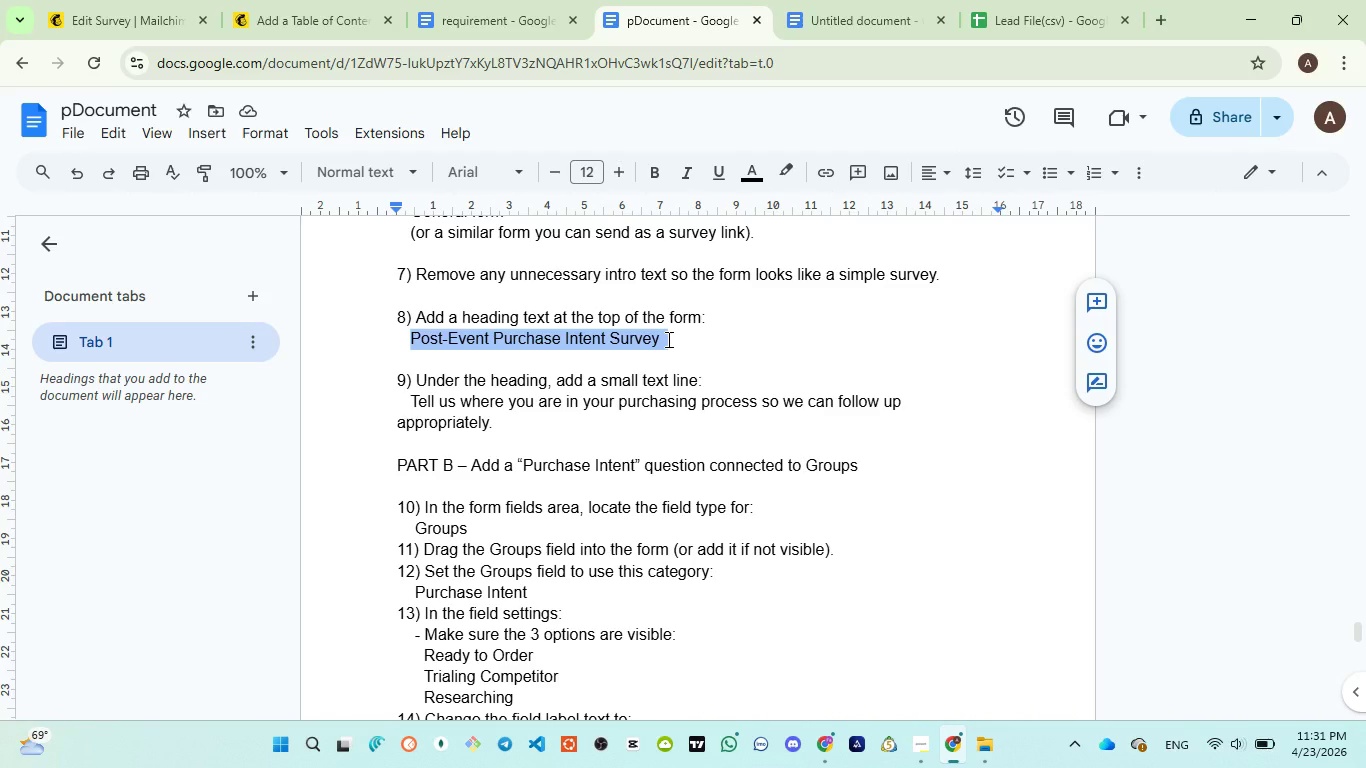 
key(Control+C)
 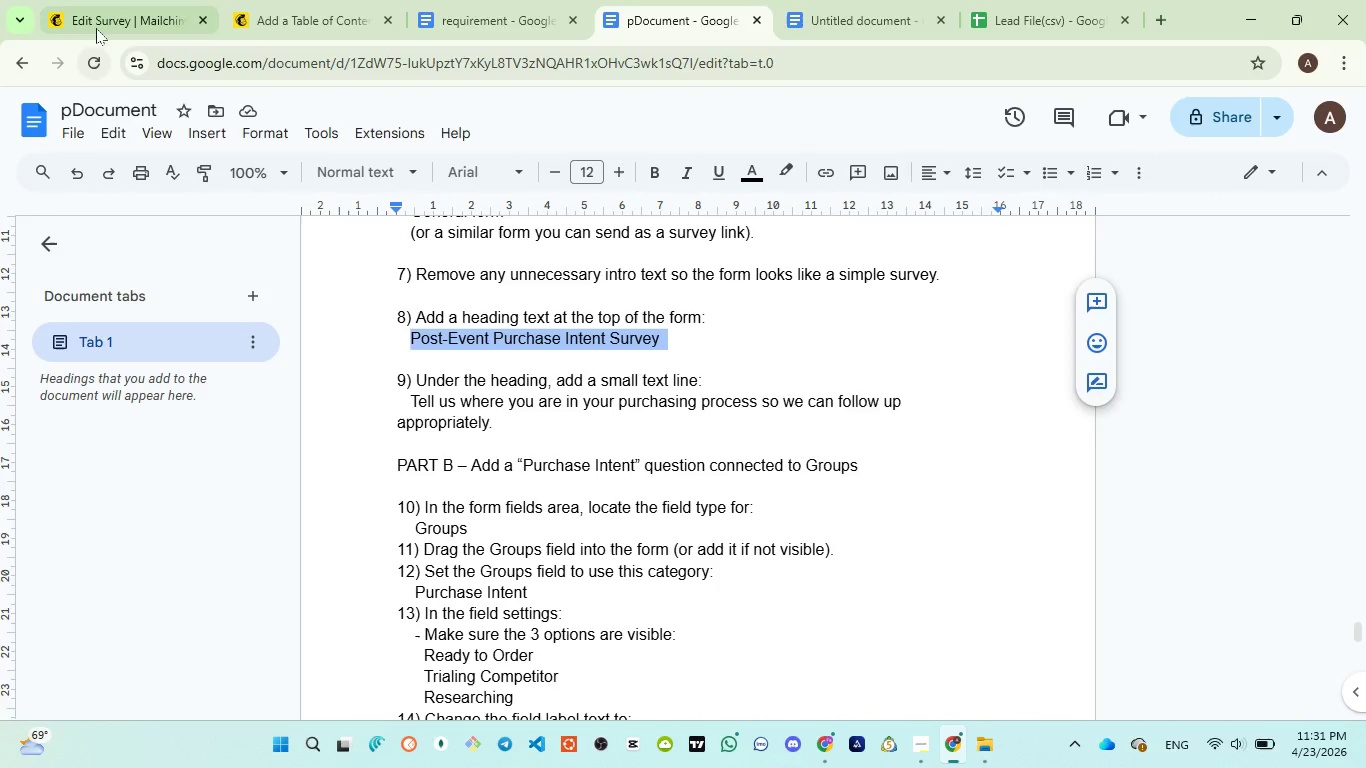 
left_click([96, 21])
 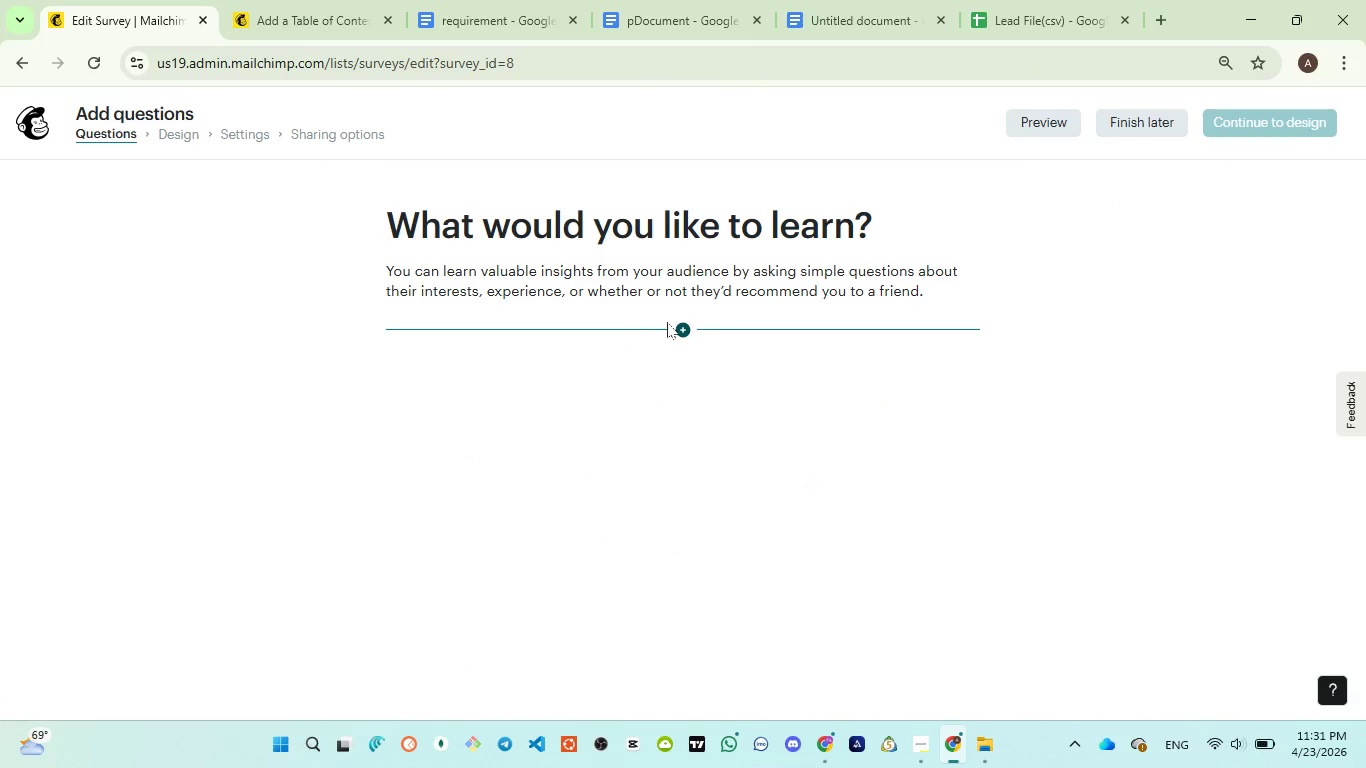 
left_click([677, 323])
 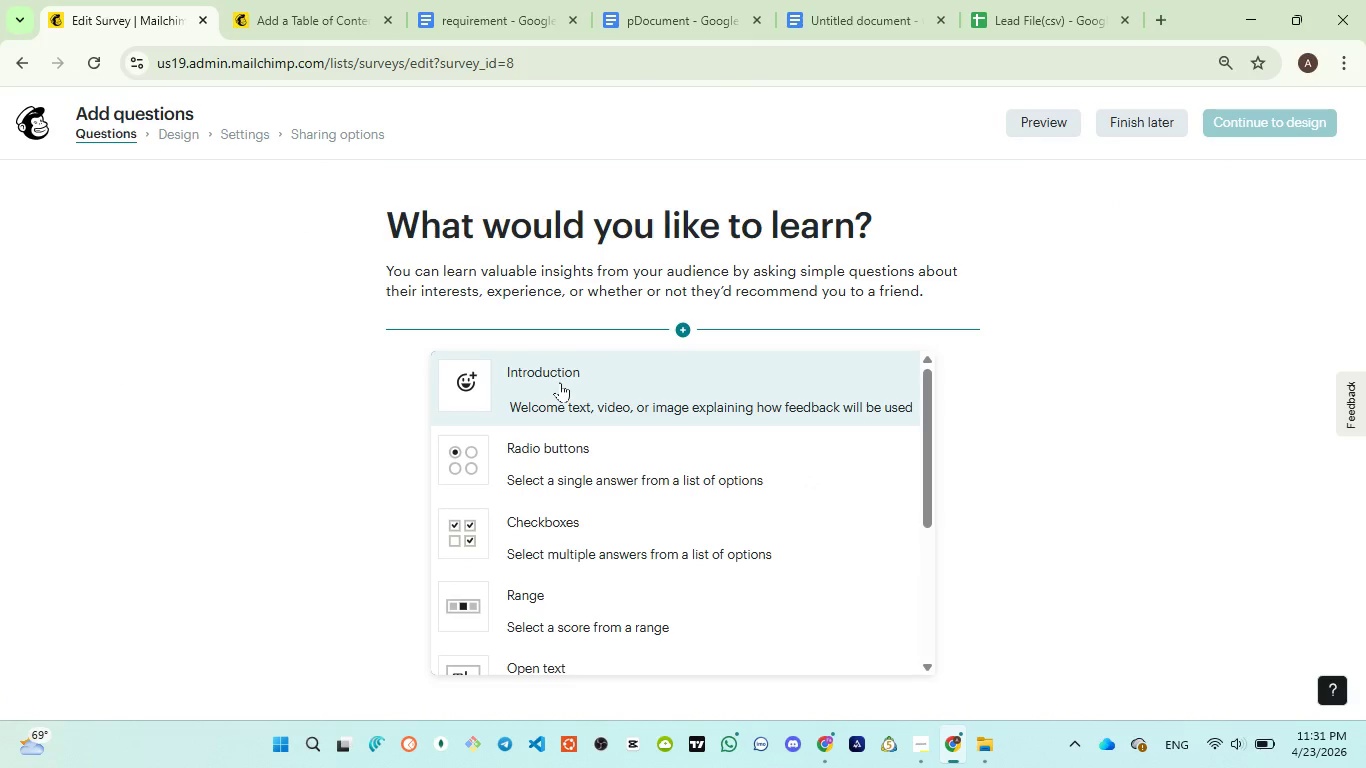 
left_click([560, 383])
 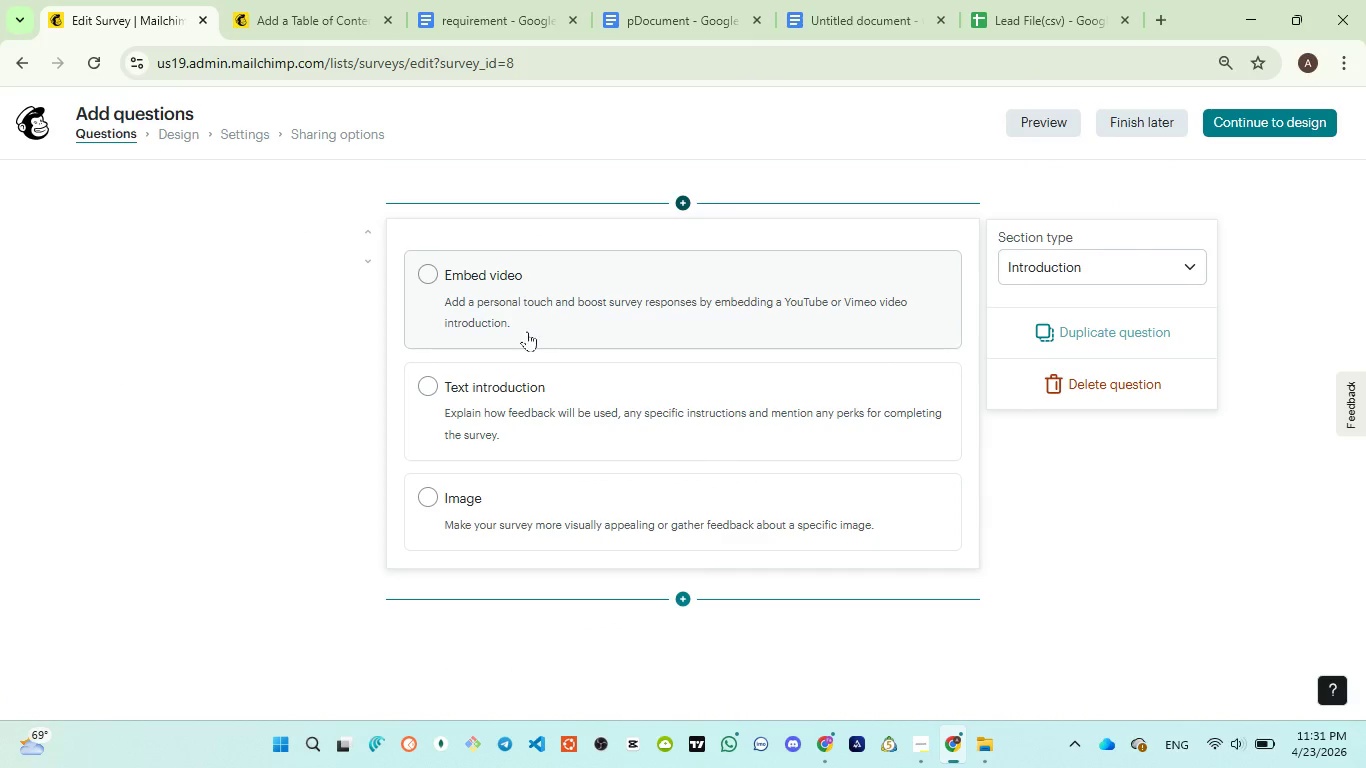 
left_click([564, 405])
 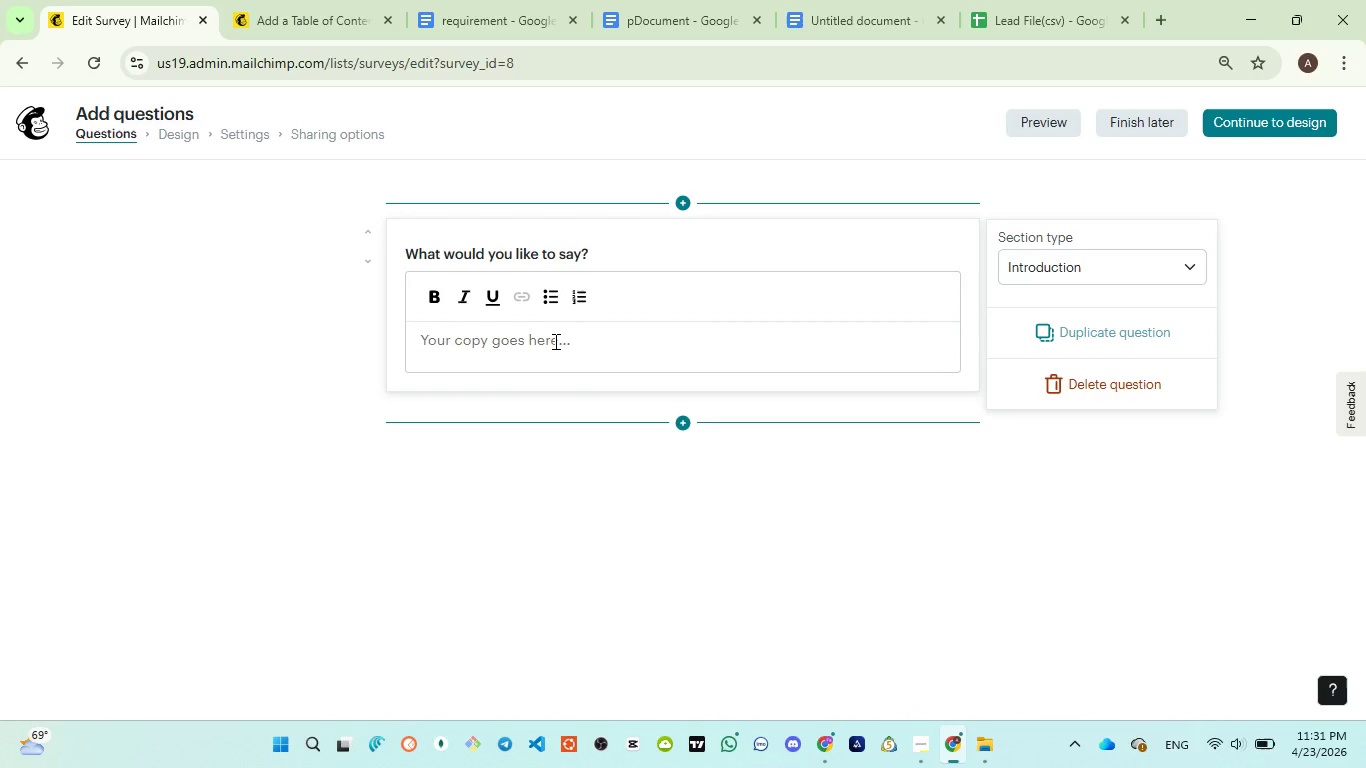 
left_click([554, 341])
 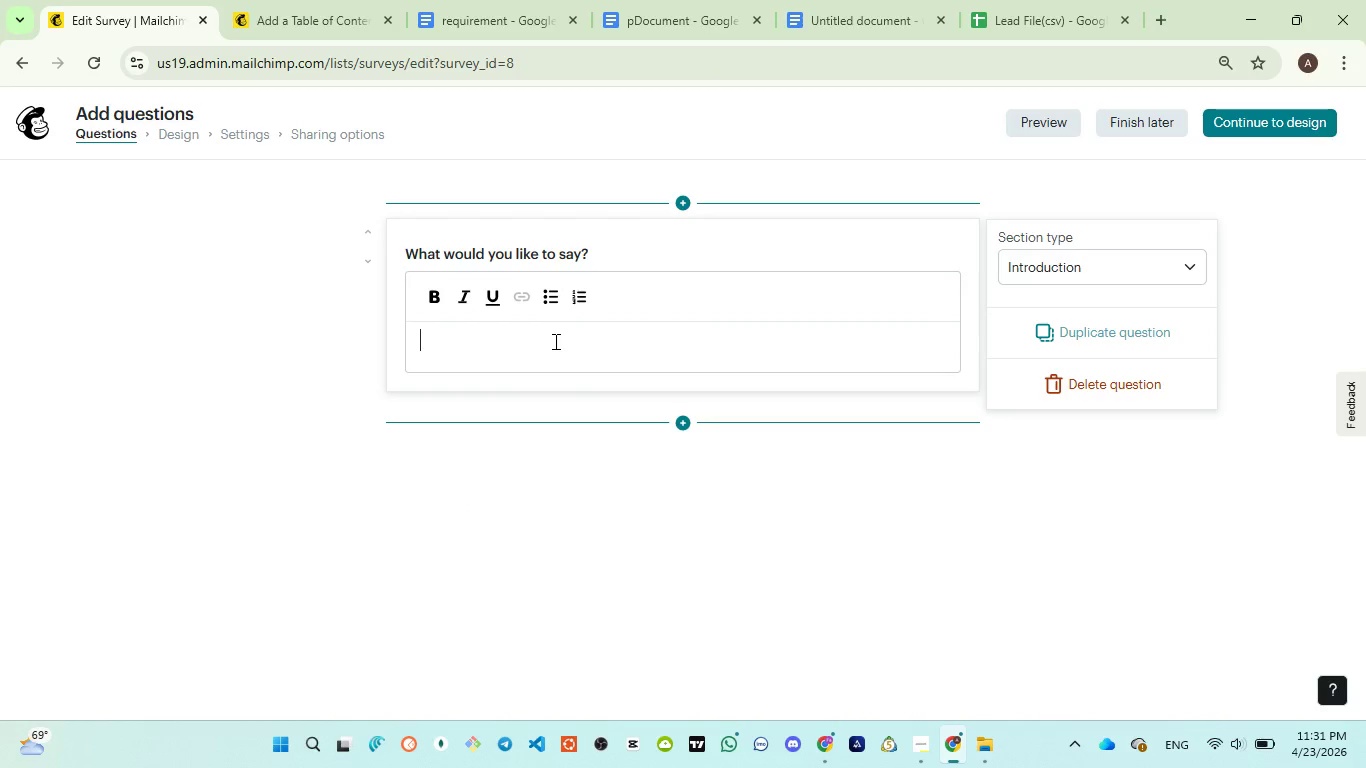 
key(Control+V)
 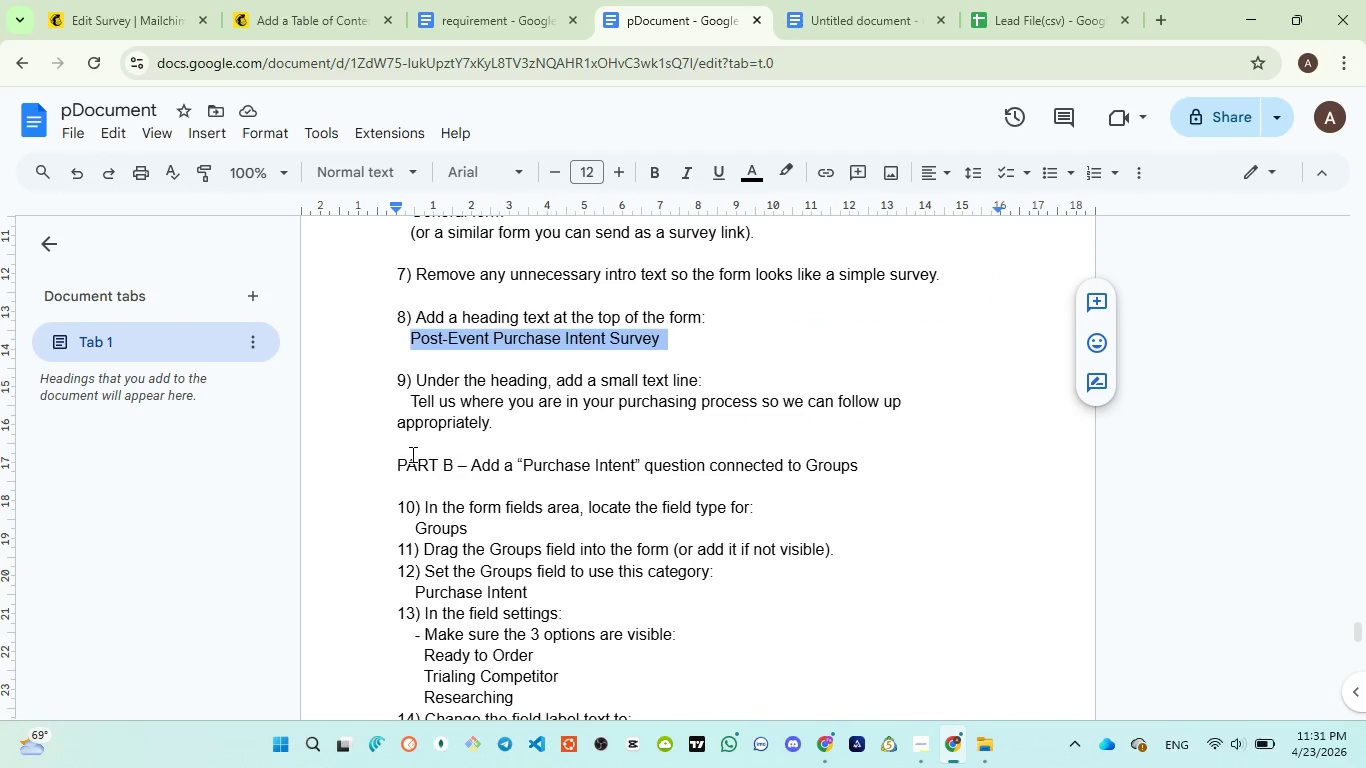 
left_click_drag(start_coordinate=[407, 402], to_coordinate=[499, 418])
 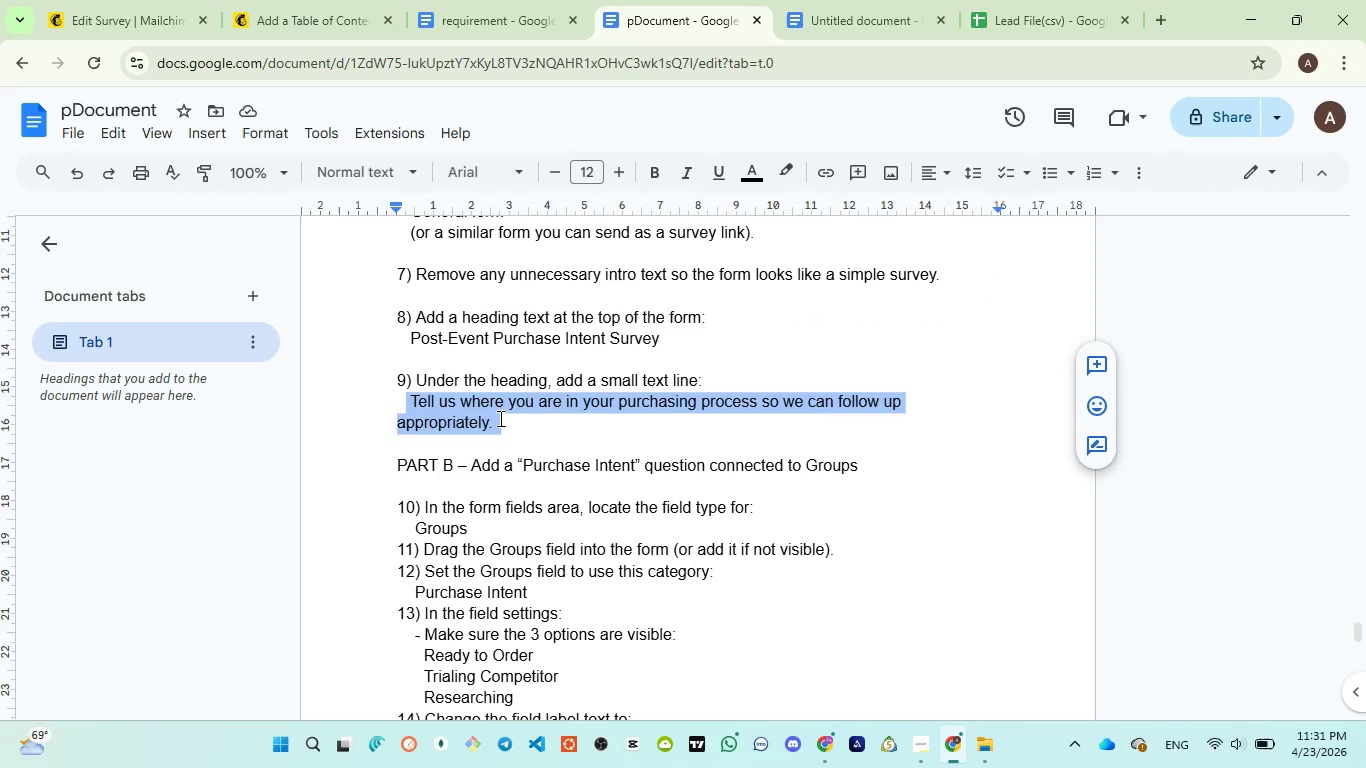 
key(Control+C)
 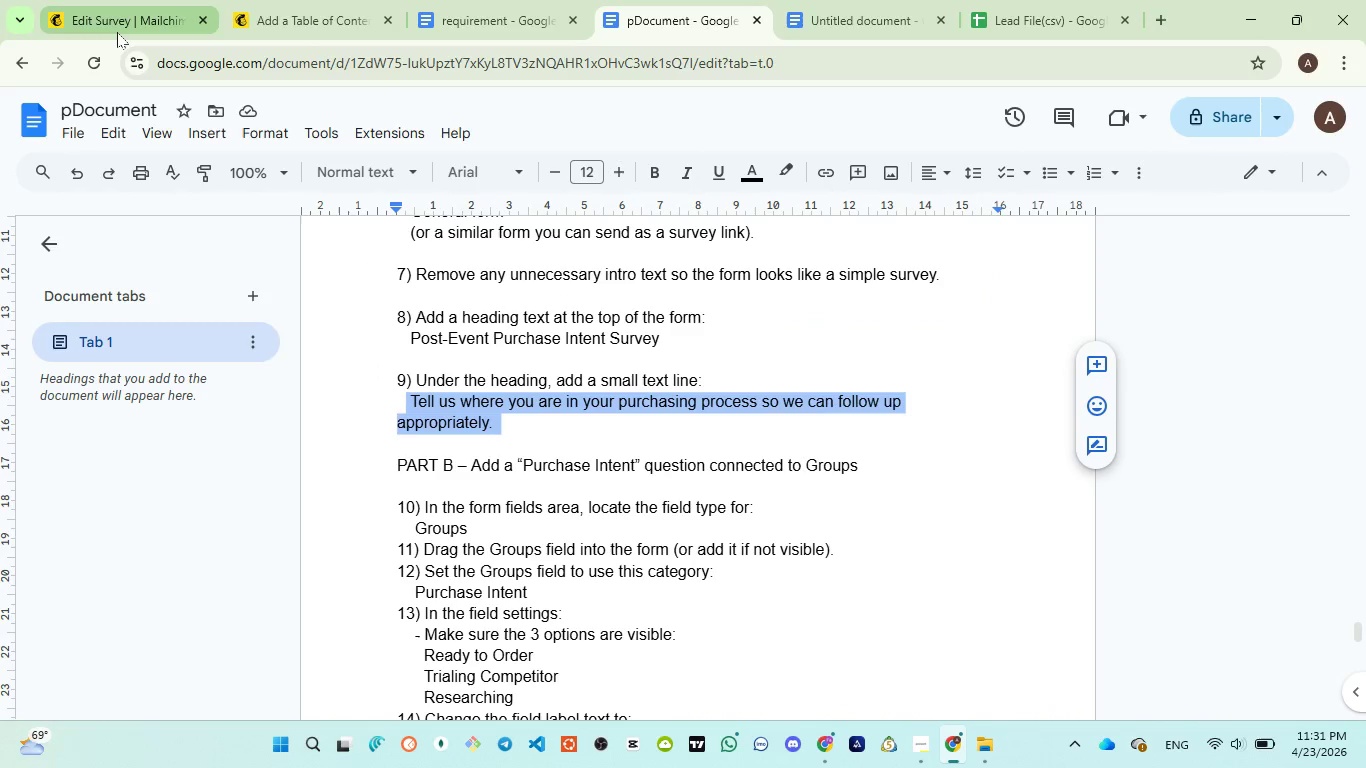 
left_click_drag(start_coordinate=[118, 31], to_coordinate=[123, 39])
 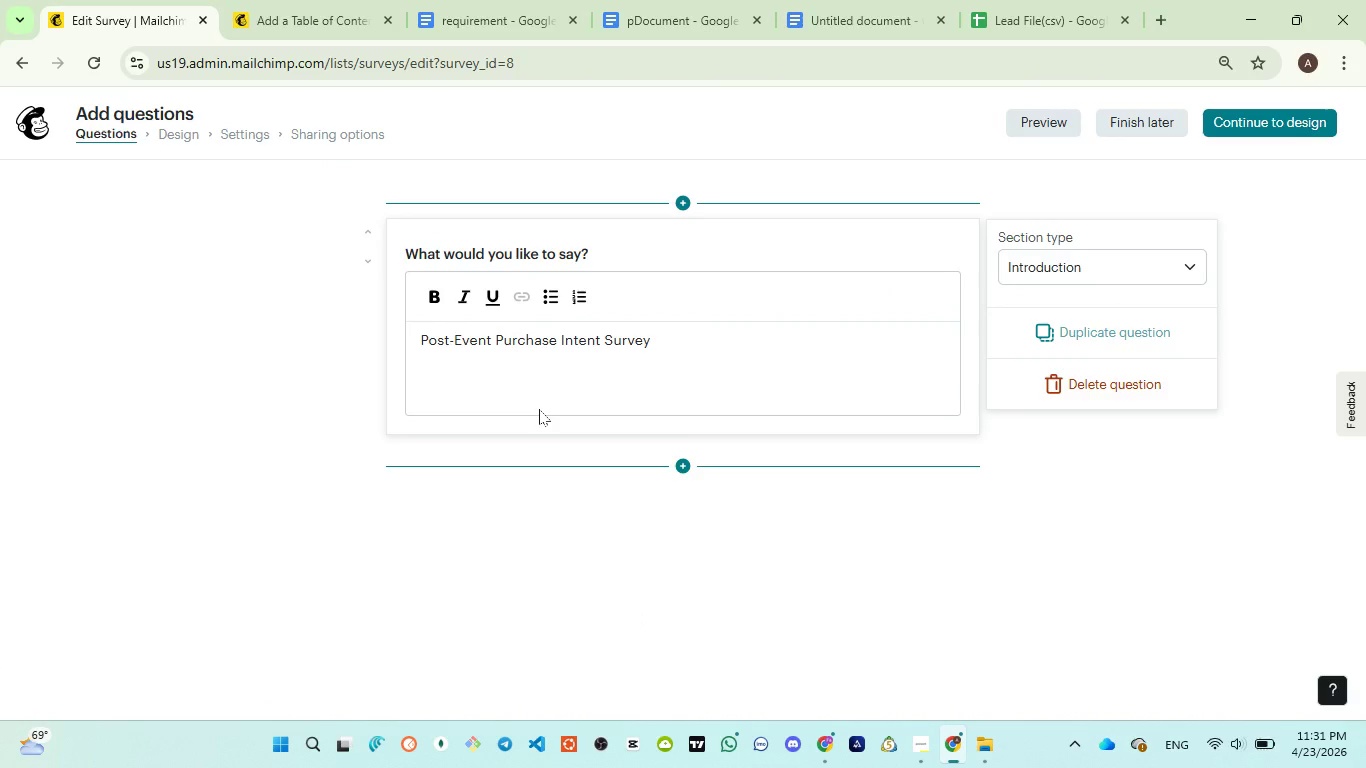 
key(Control+V)
 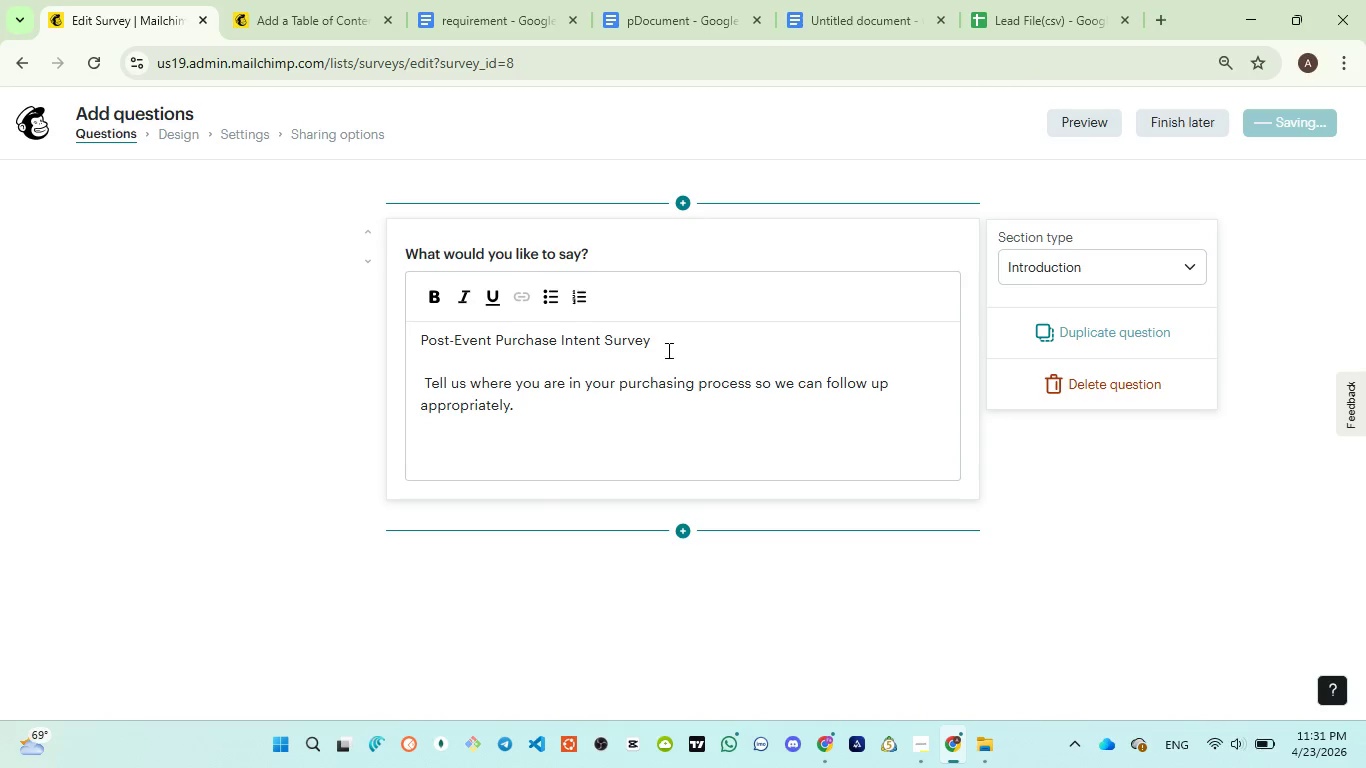 
left_click_drag(start_coordinate=[669, 349], to_coordinate=[420, 346])
 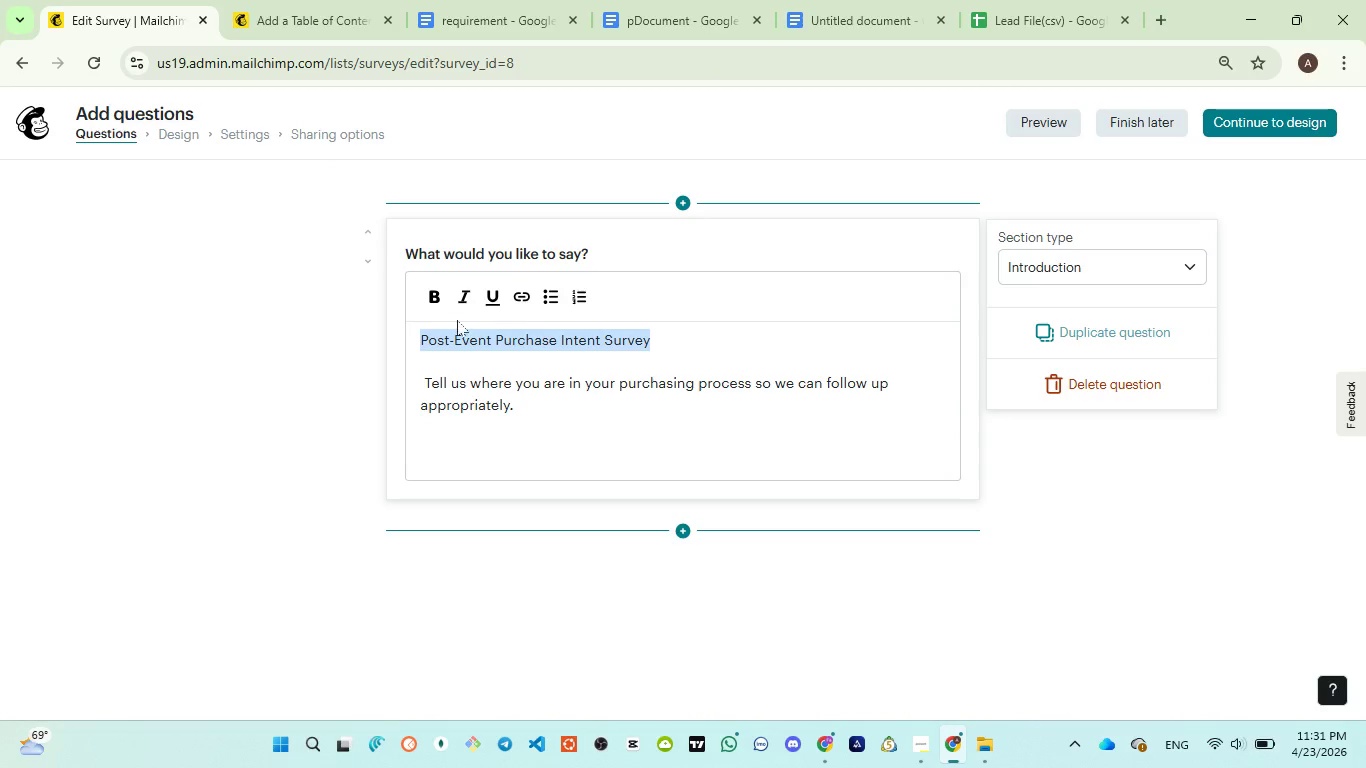 
left_click([430, 298])
 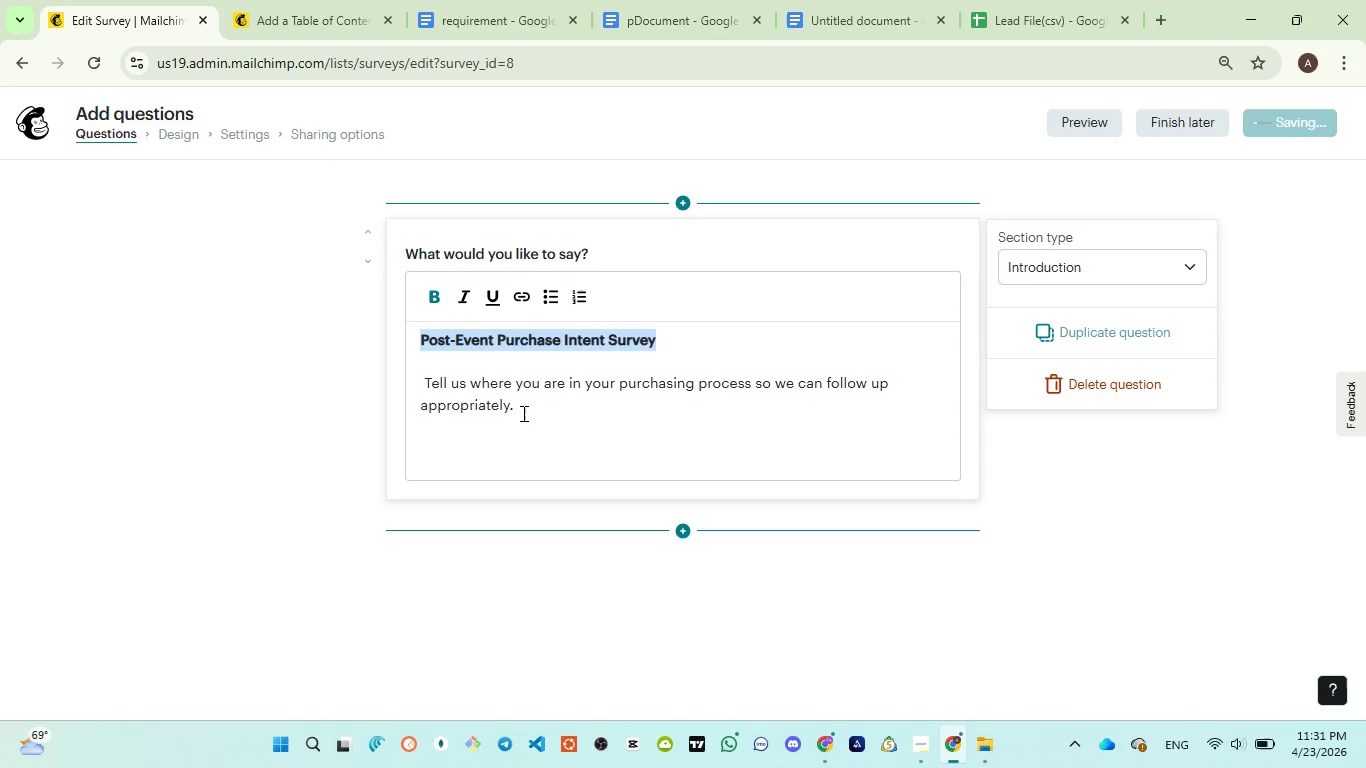 
left_click([523, 414])
 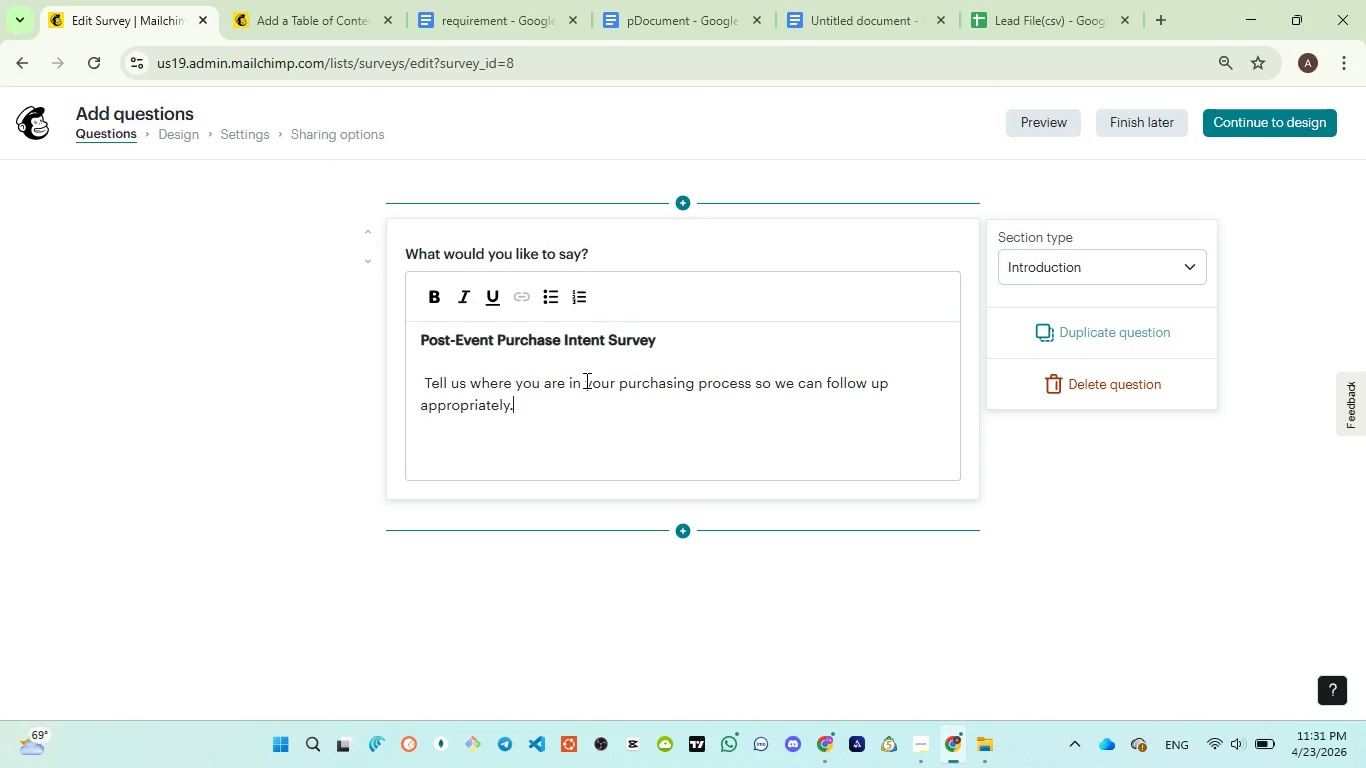 
wait(8.44)
 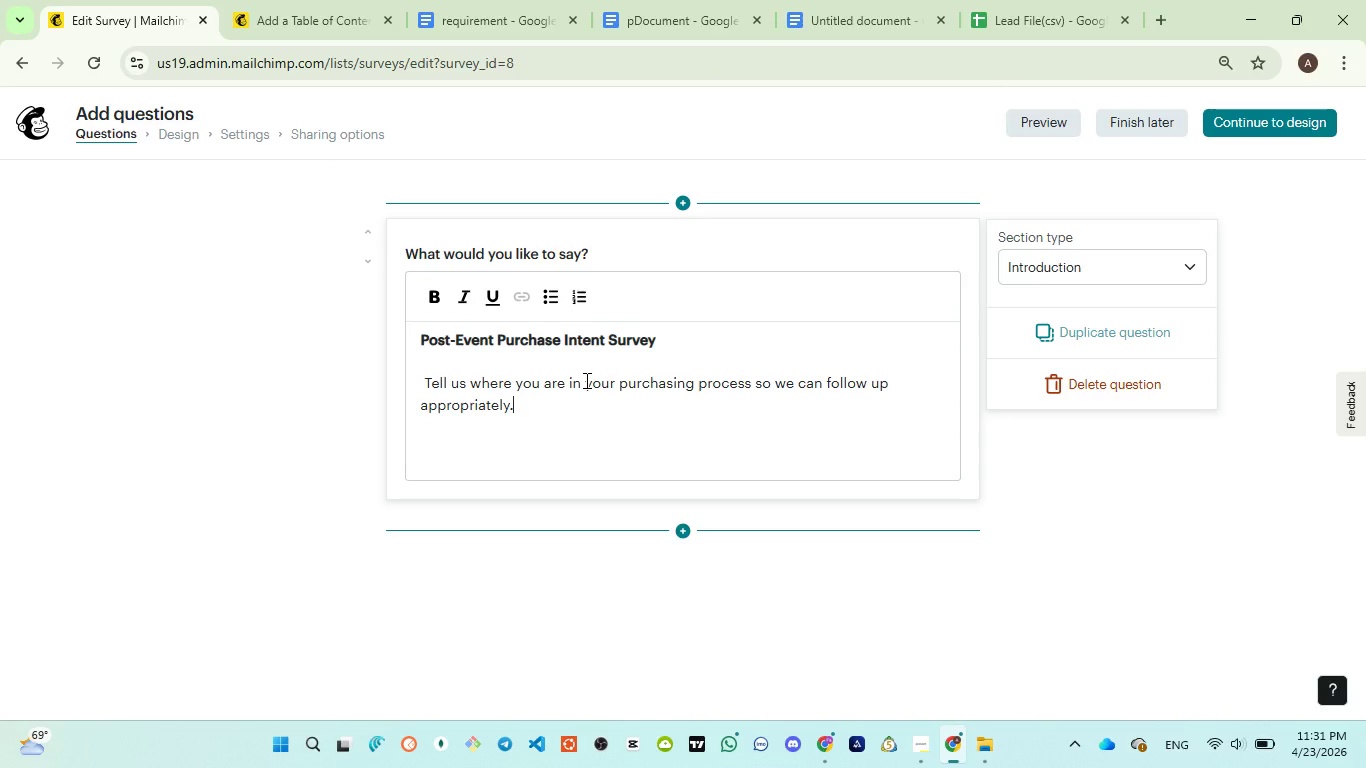 
left_click([657, 37])
 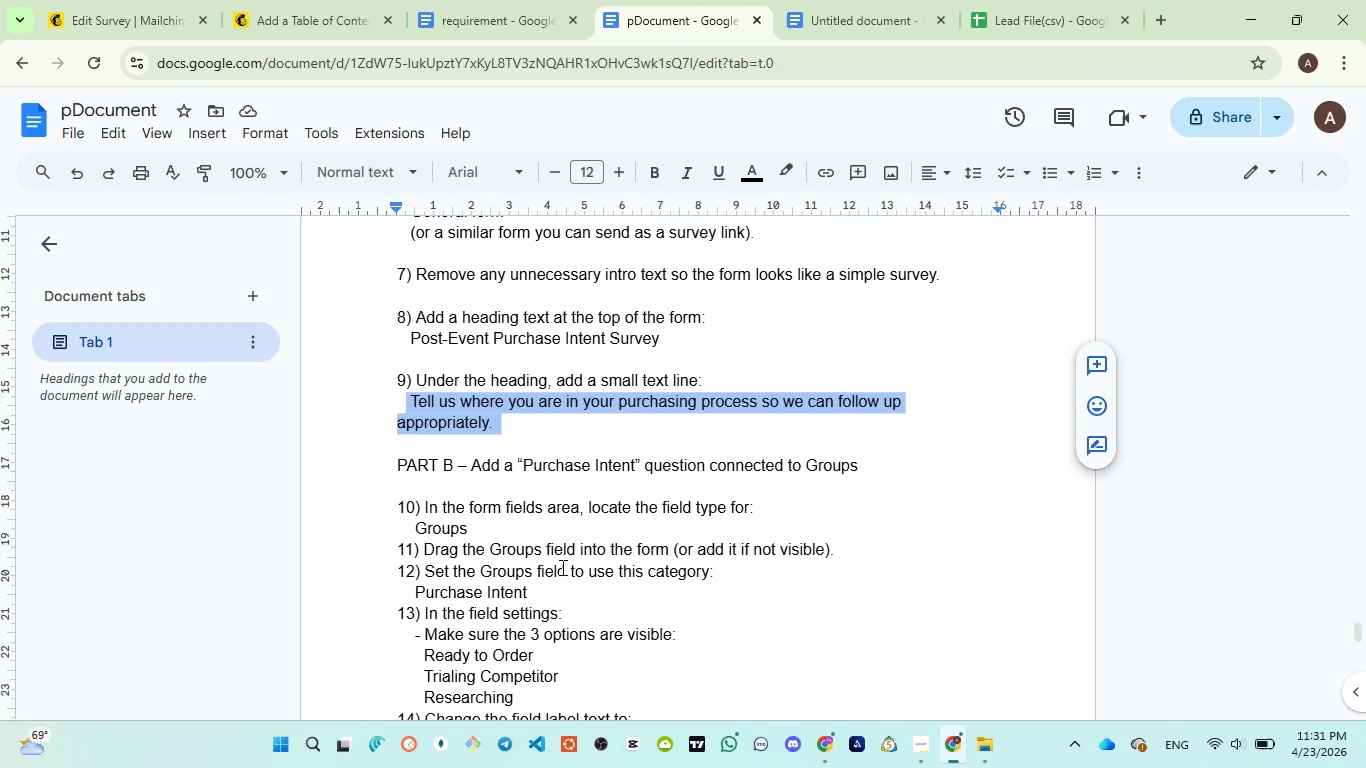 
scroll: coordinate [561, 567], scroll_direction: down, amount: 1.0
 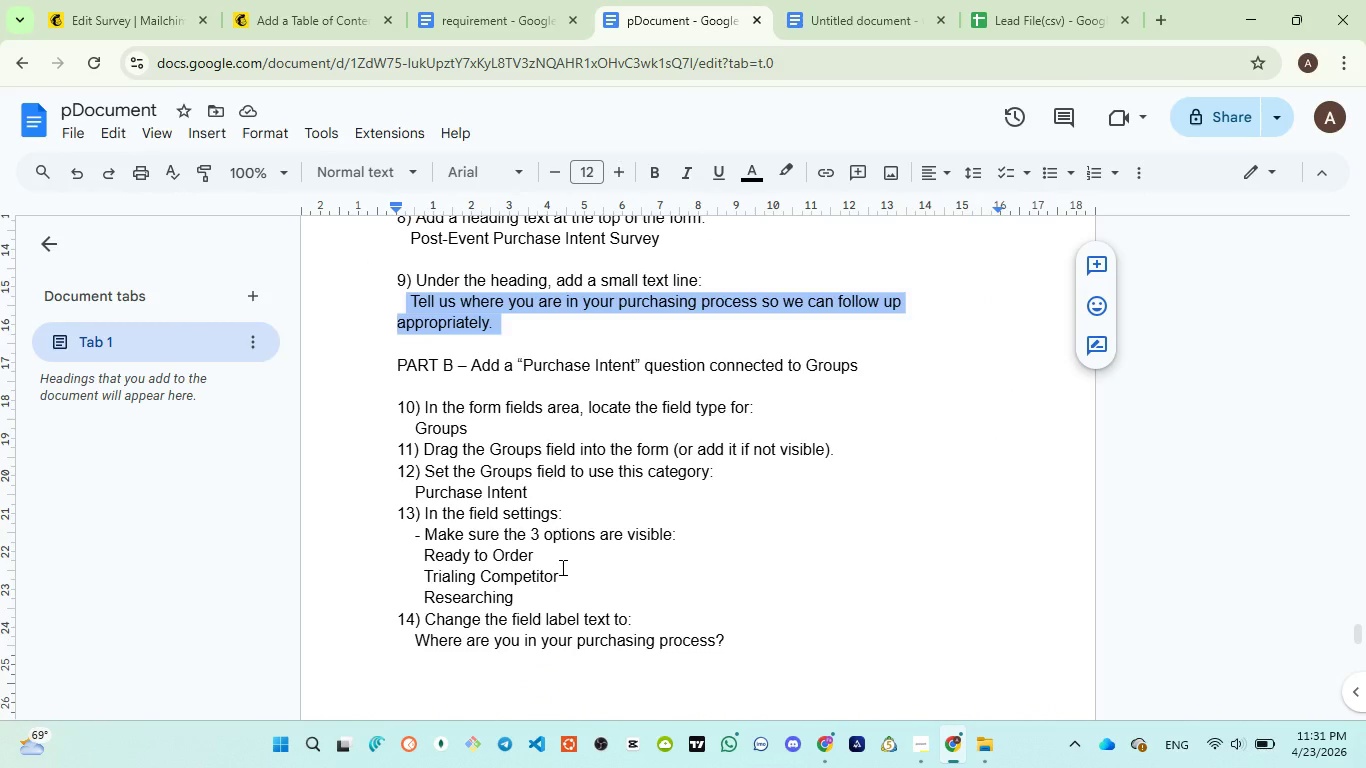 
wait(6.17)
 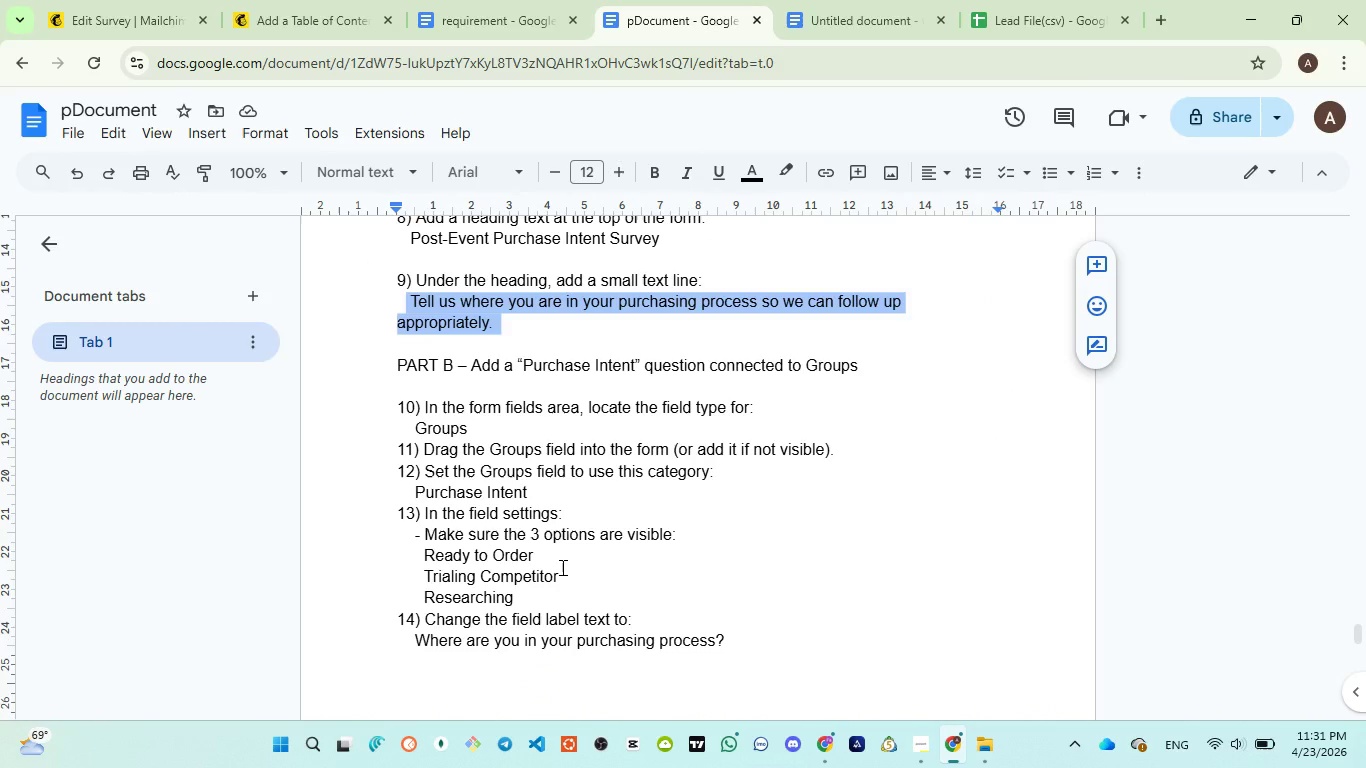 
left_click_drag(start_coordinate=[416, 492], to_coordinate=[536, 487])
 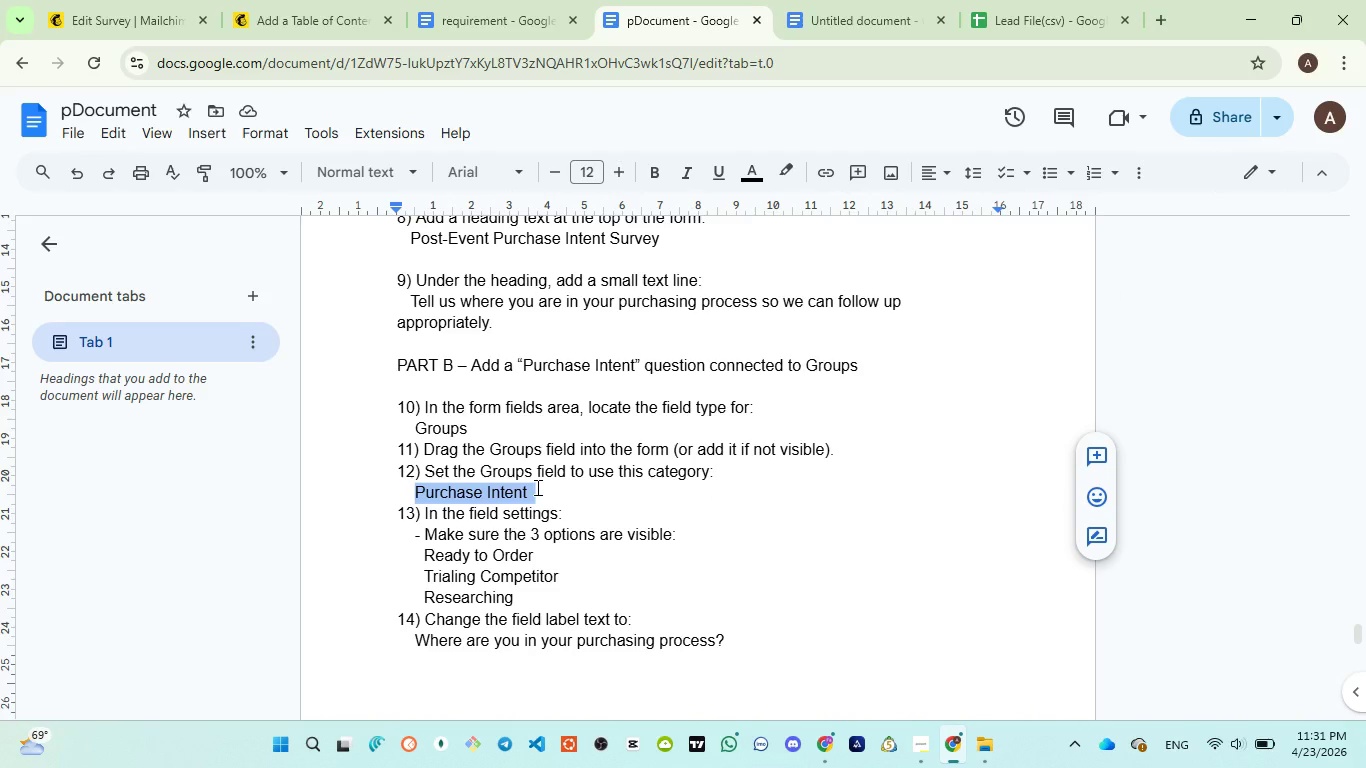 
key(Control+C)
 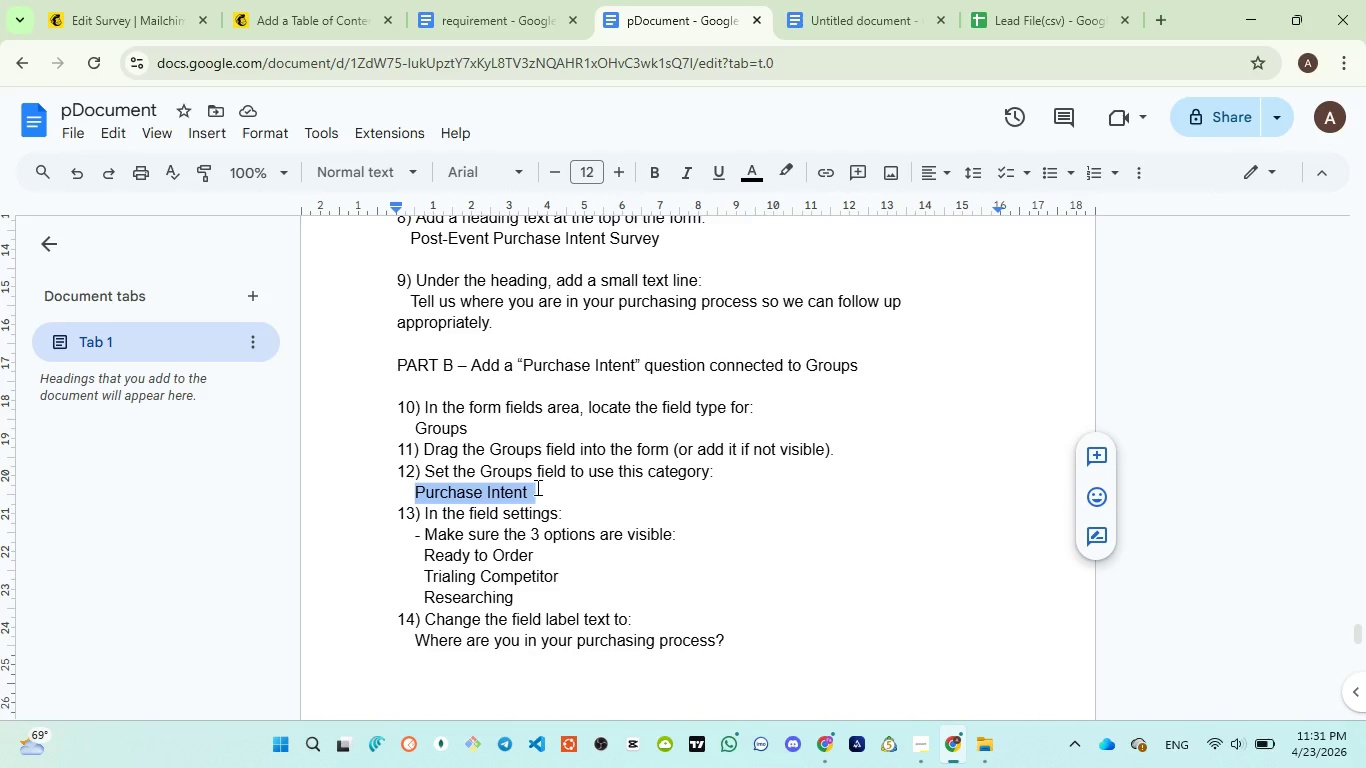 
key(Control+C)
 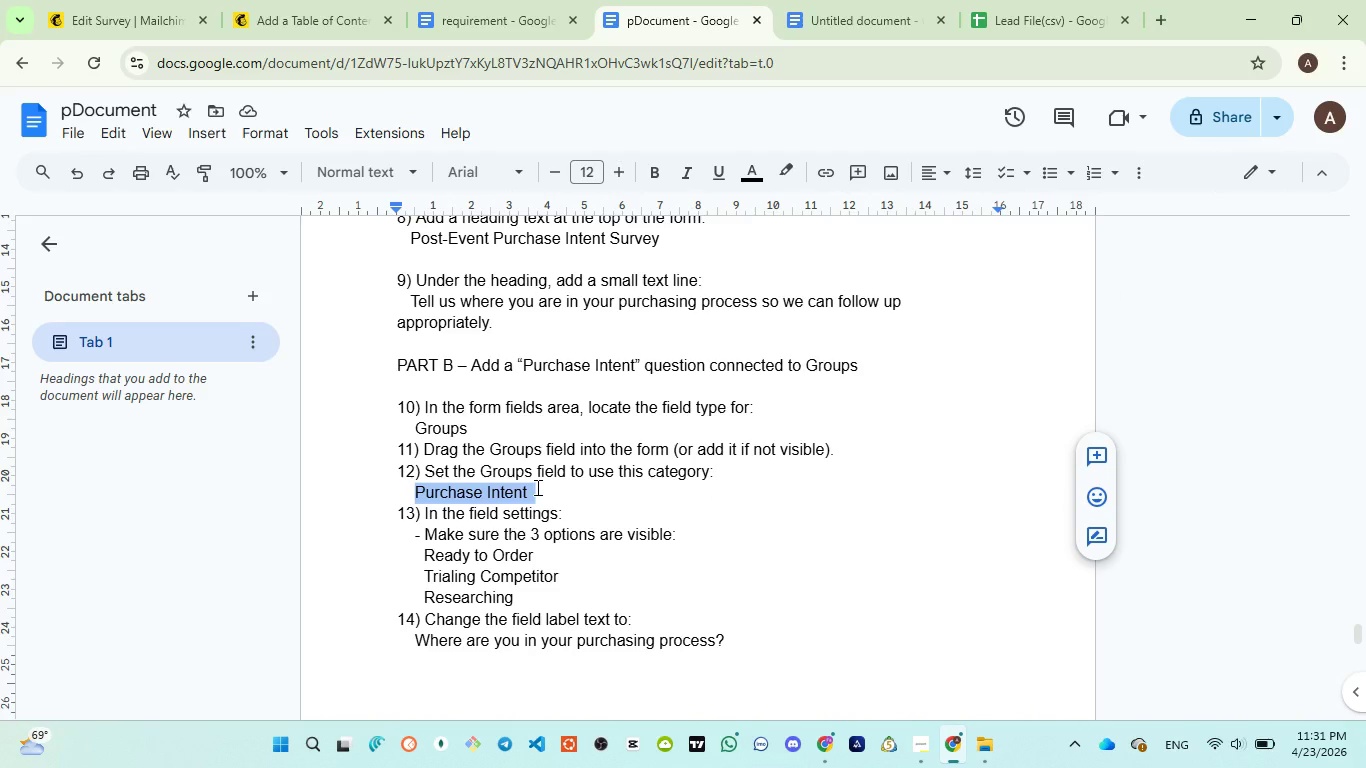 
key(Control+C)
 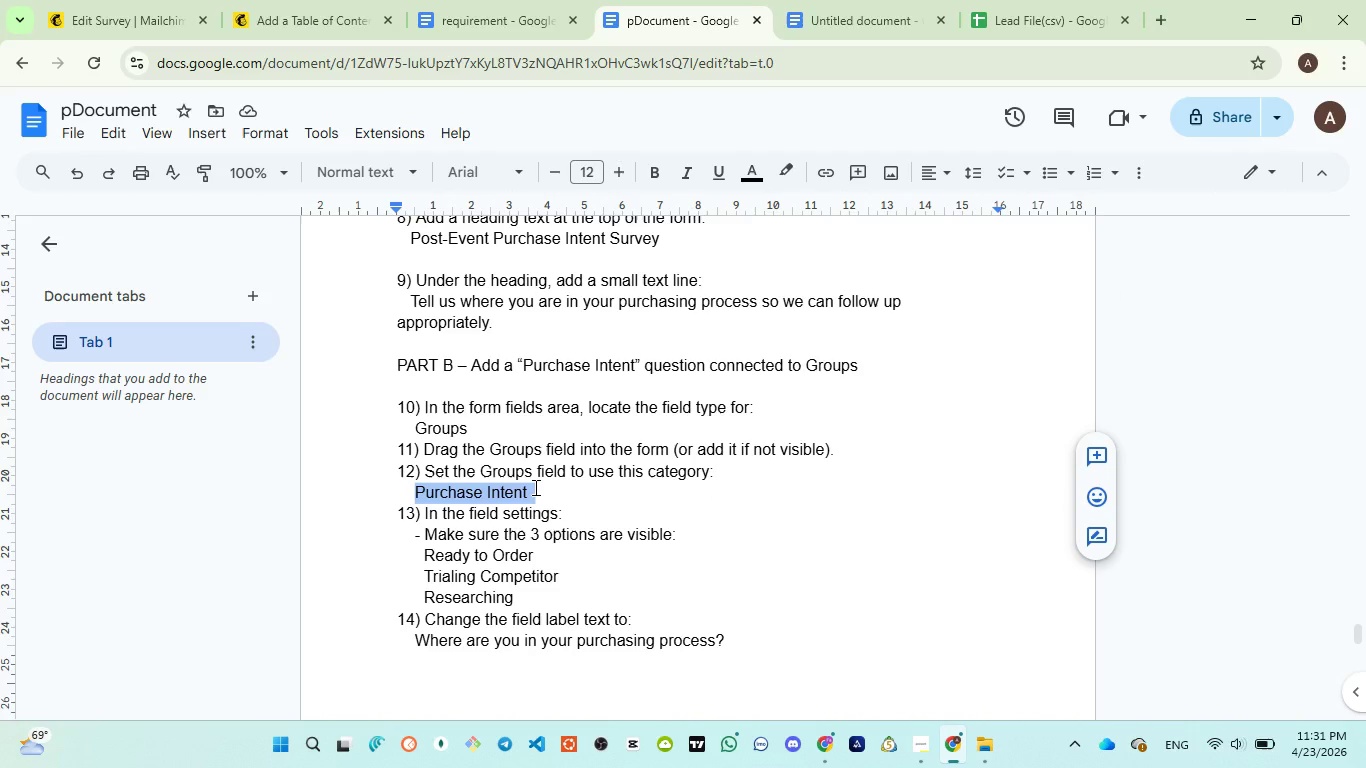 
key(Control+C)
 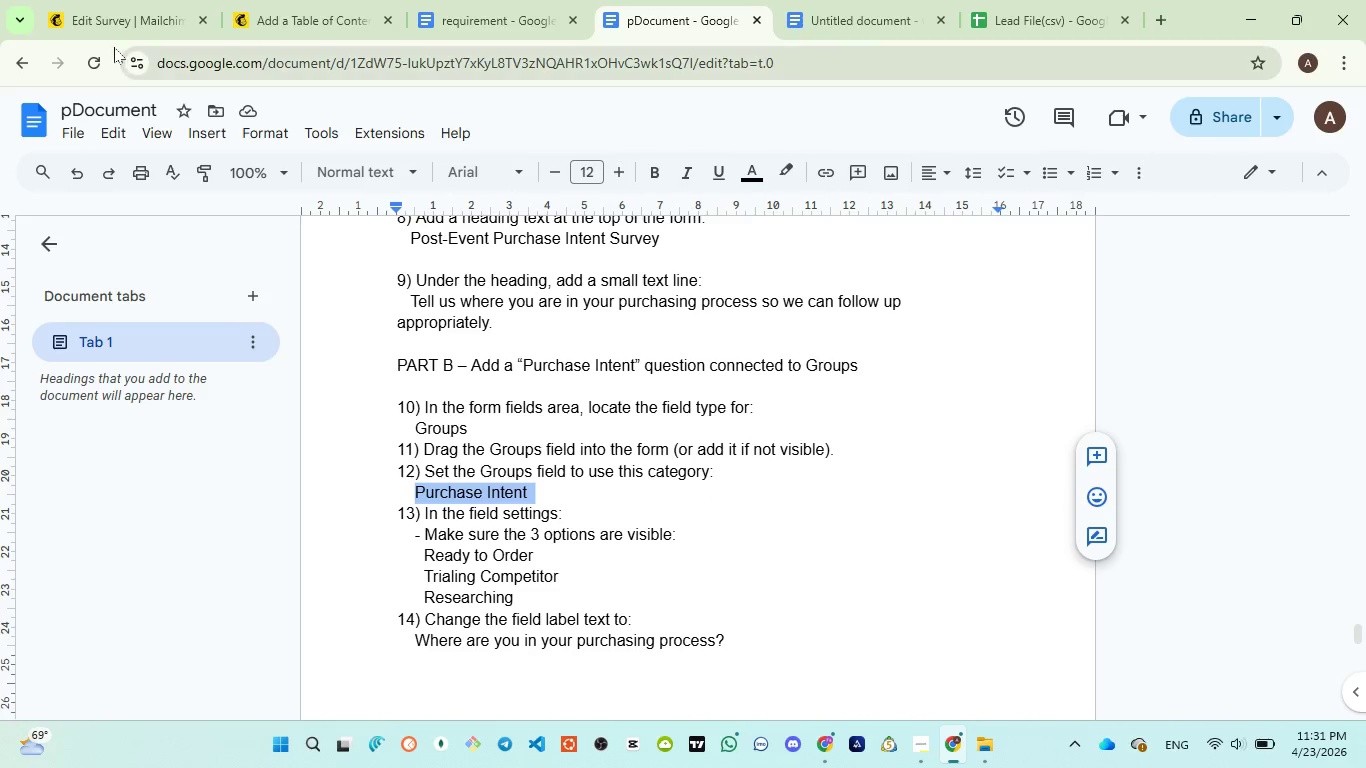 
left_click([126, 20])
 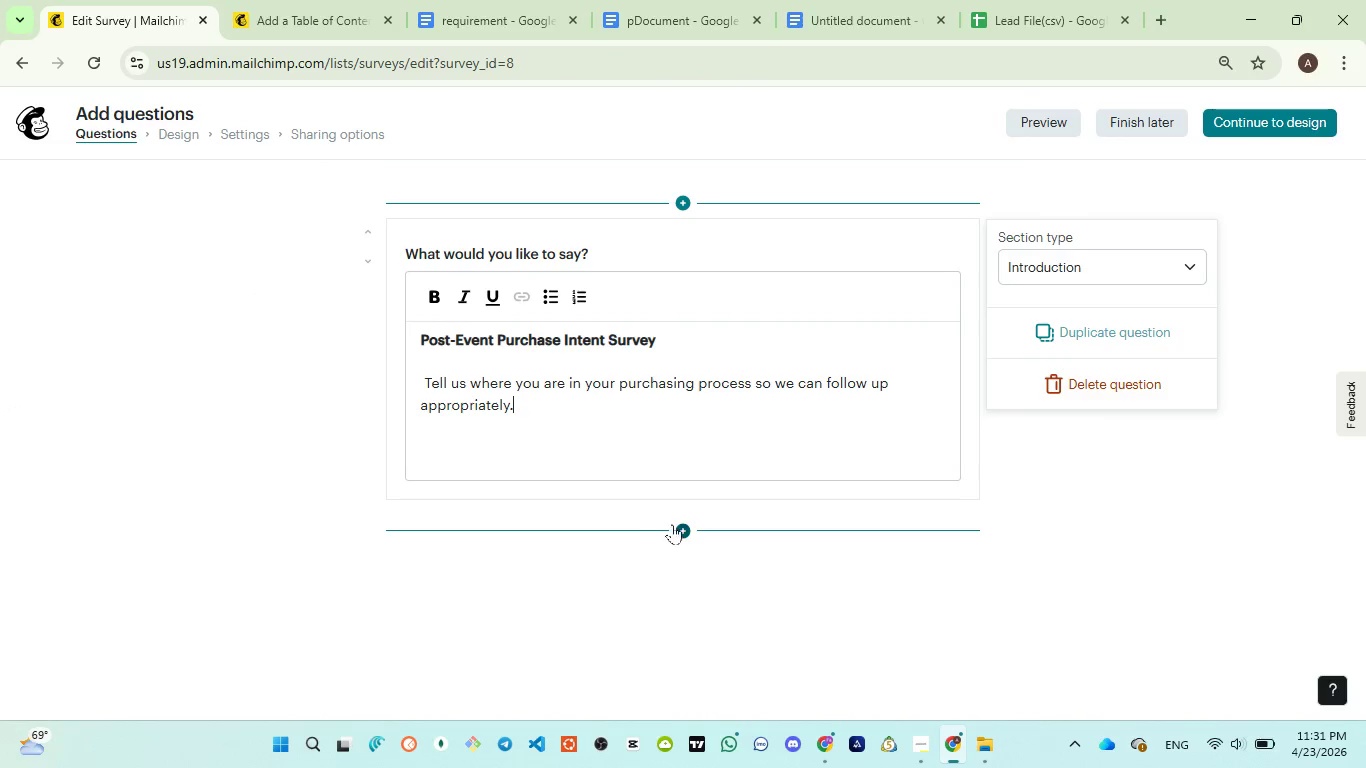 
left_click([679, 525])
 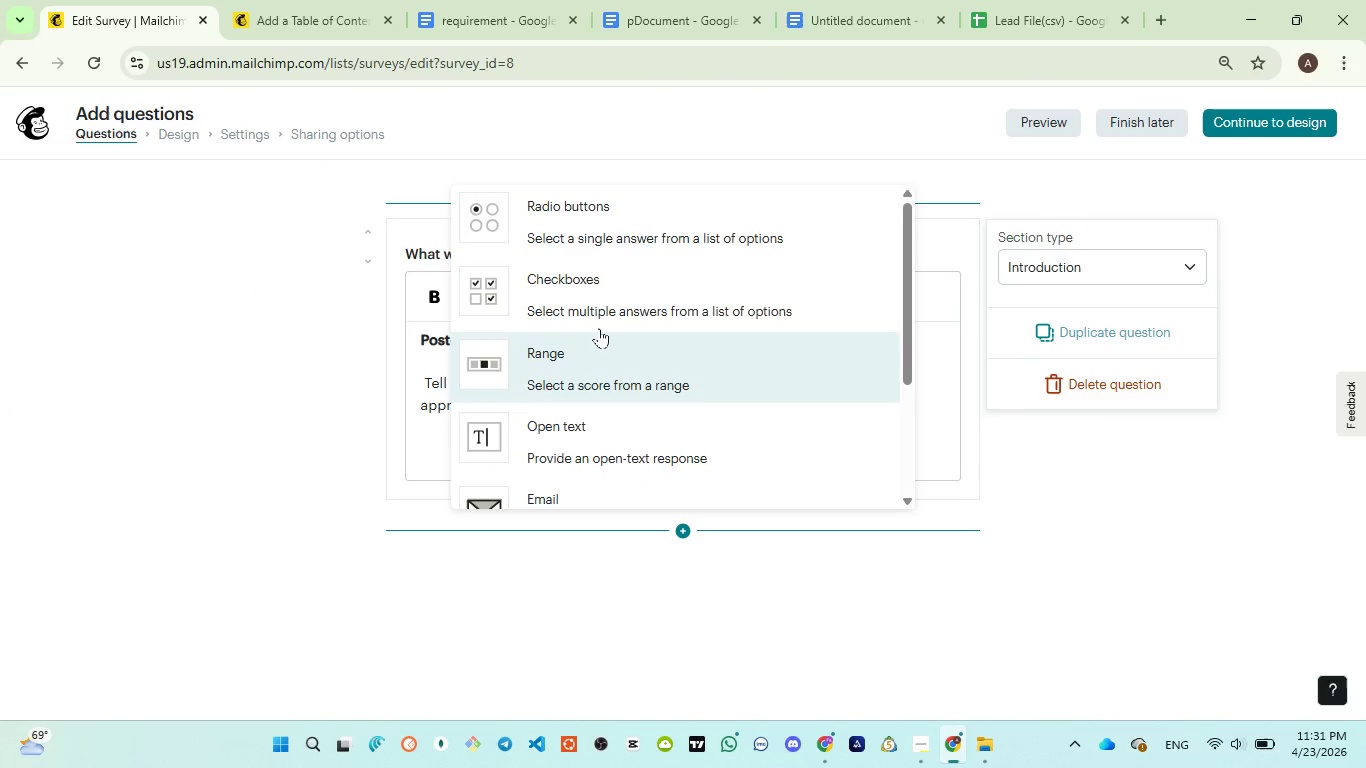 
left_click([599, 292])
 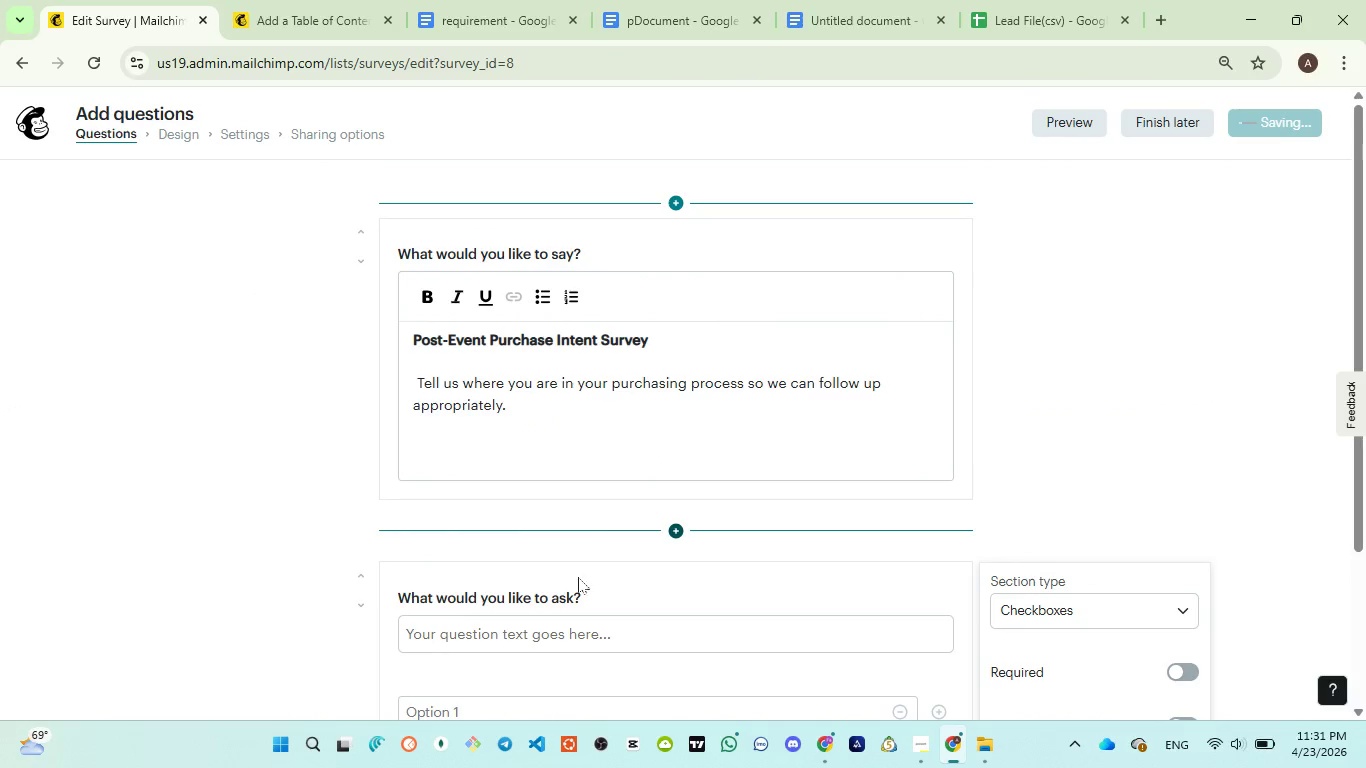 
scroll: coordinate [578, 585], scroll_direction: down, amount: 2.0
 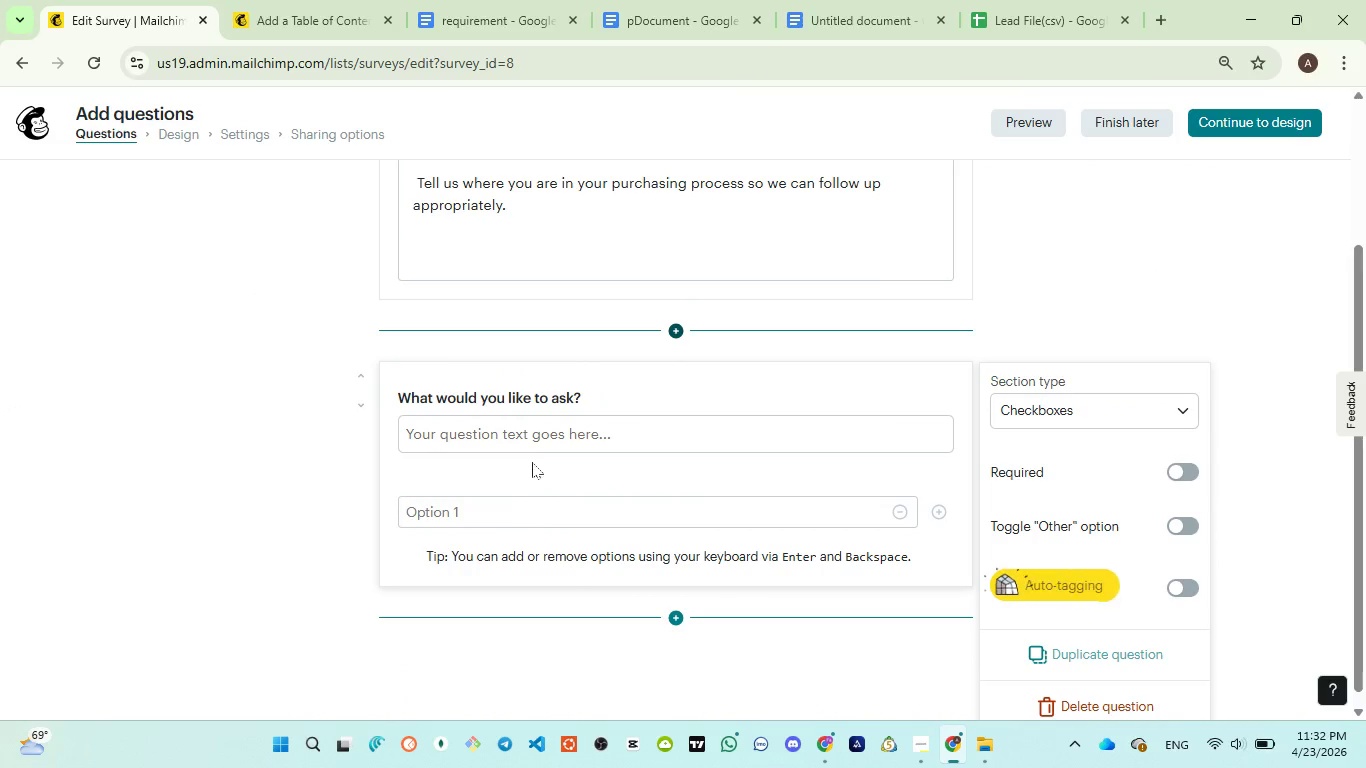 
left_click([532, 440])
 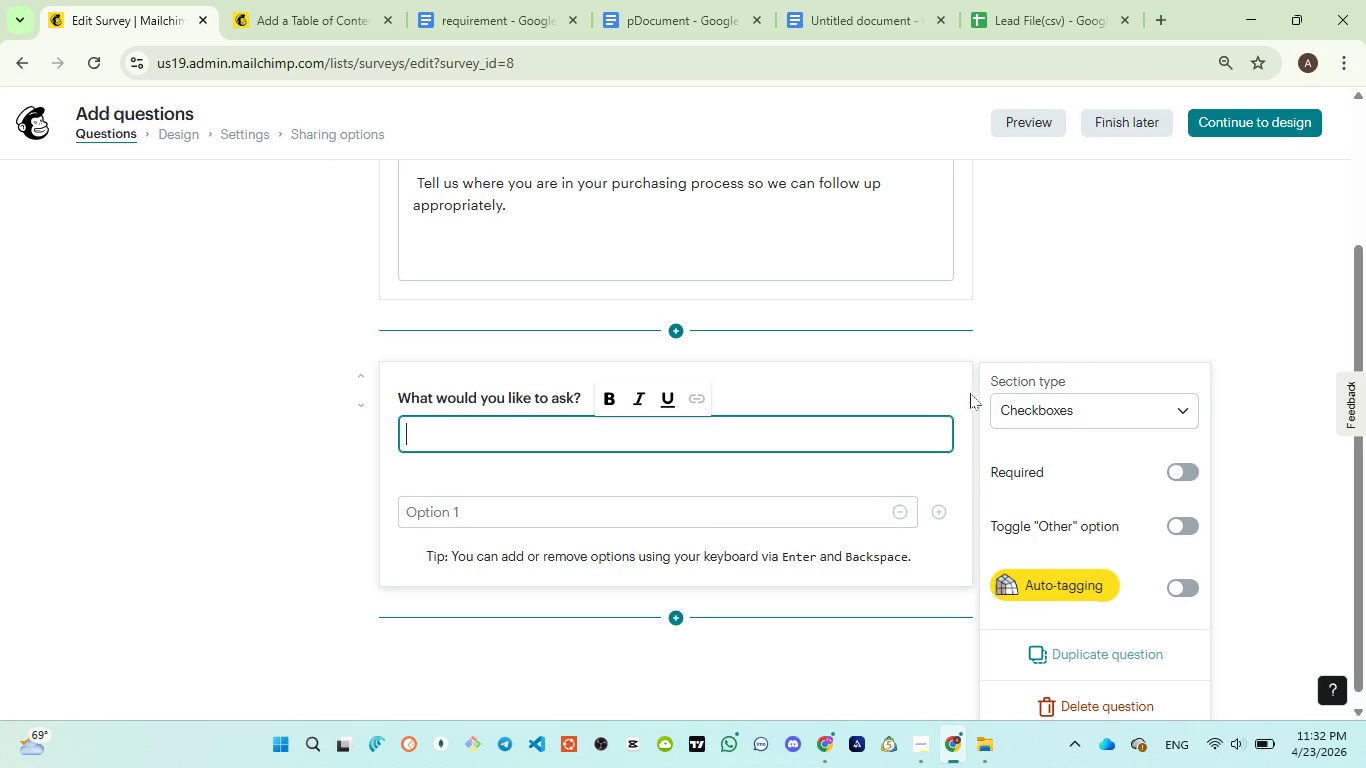 
wait(5.91)
 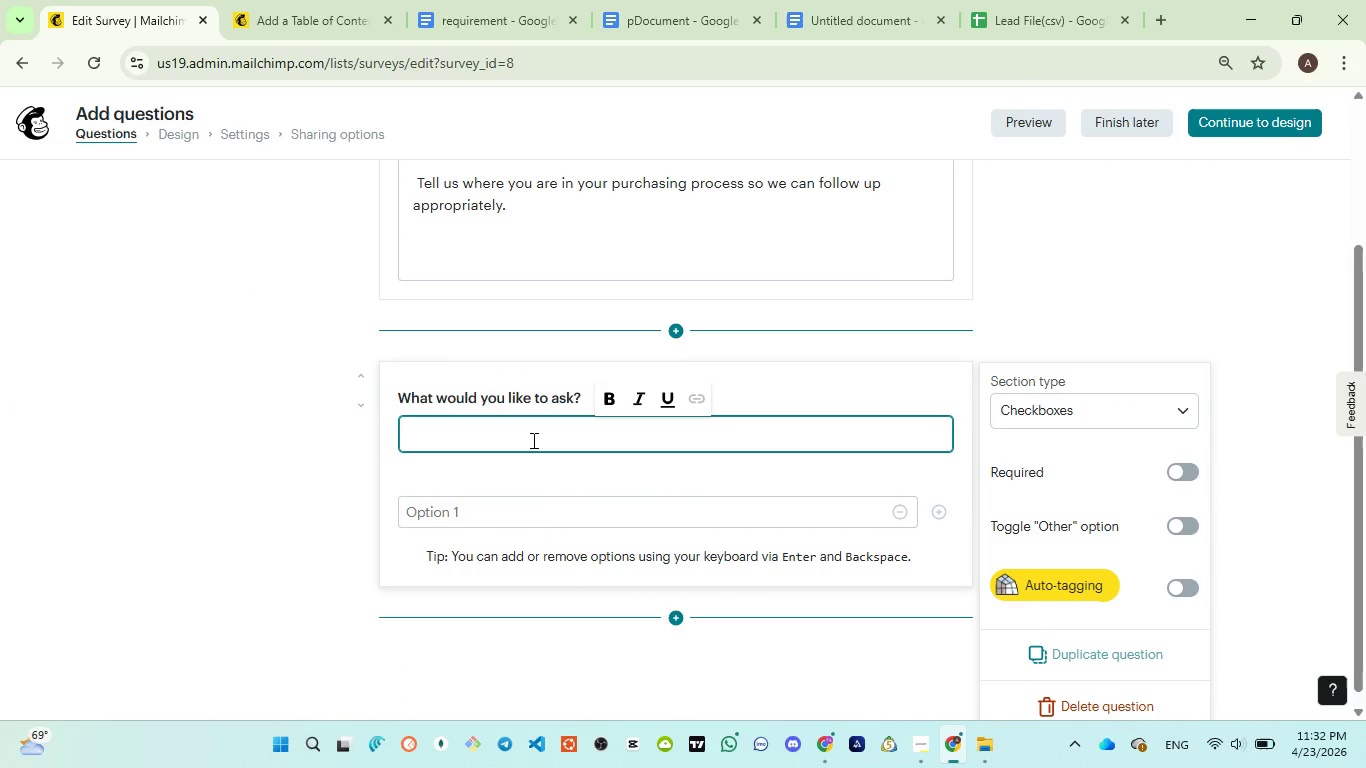 
left_click([645, 29])
 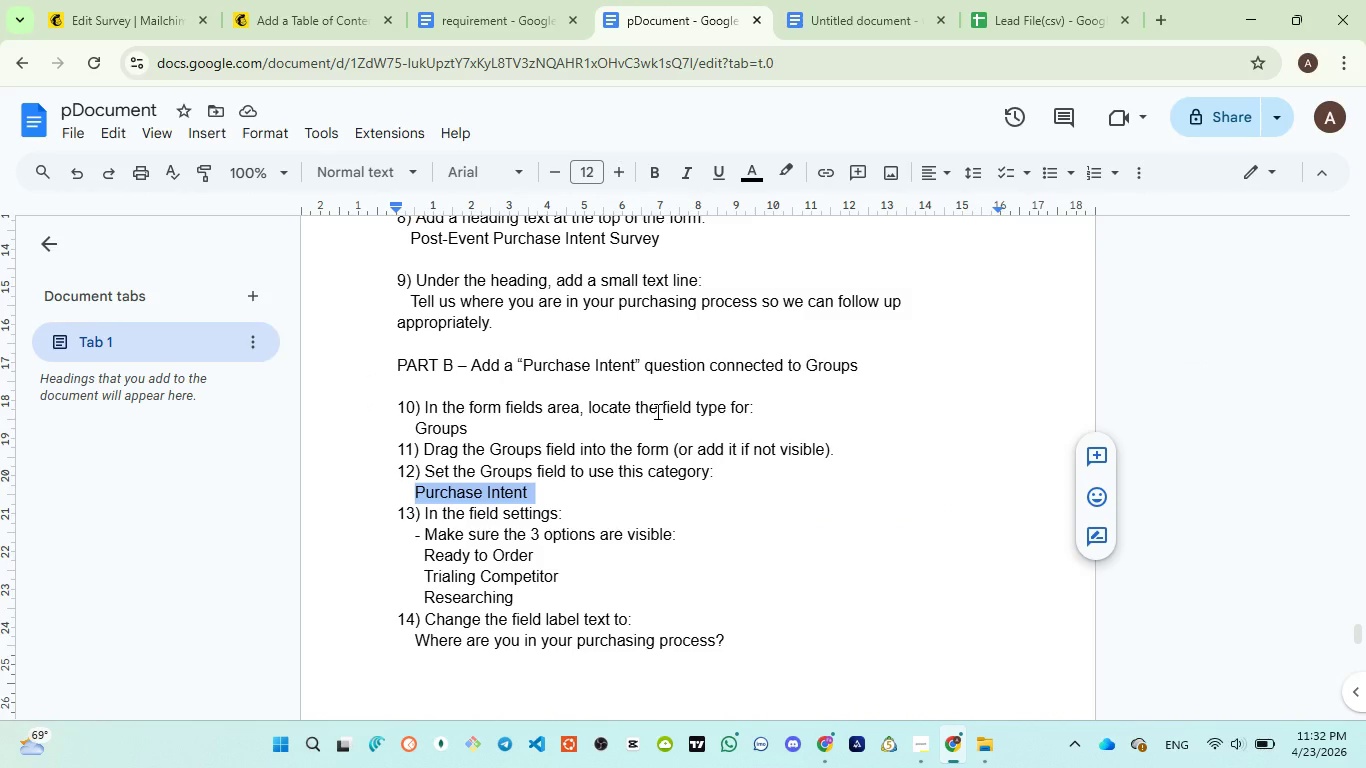 
wait(10.89)
 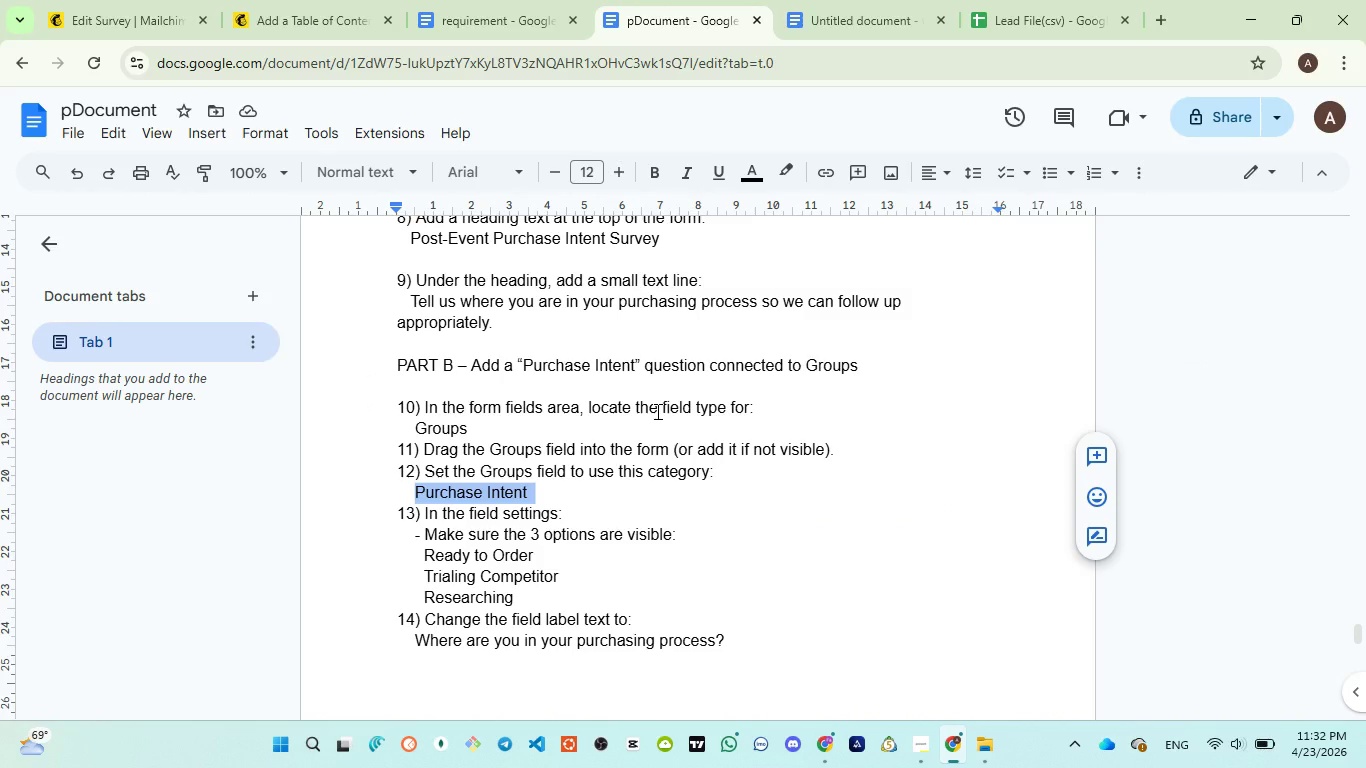 
scroll: coordinate [666, 444], scroll_direction: down, amount: 1.0
 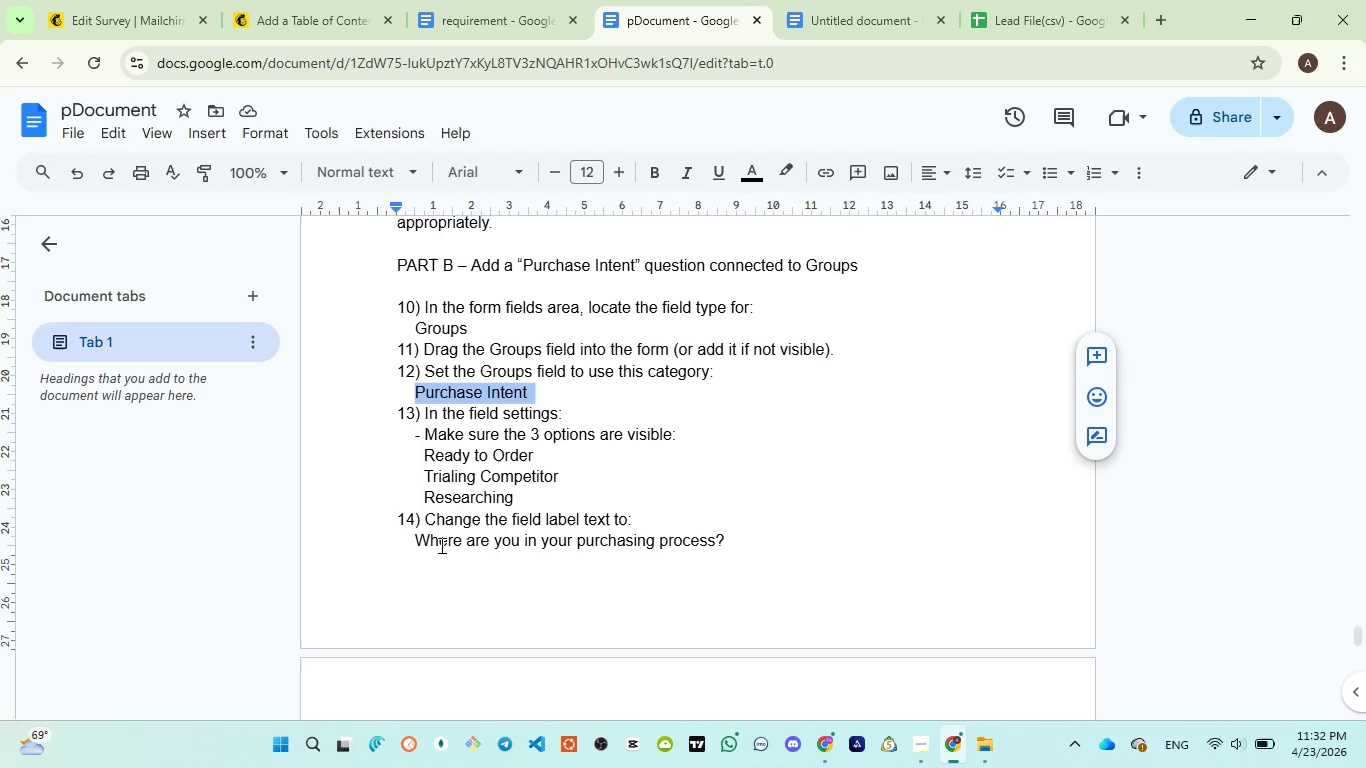 
left_click_drag(start_coordinate=[416, 544], to_coordinate=[729, 546])
 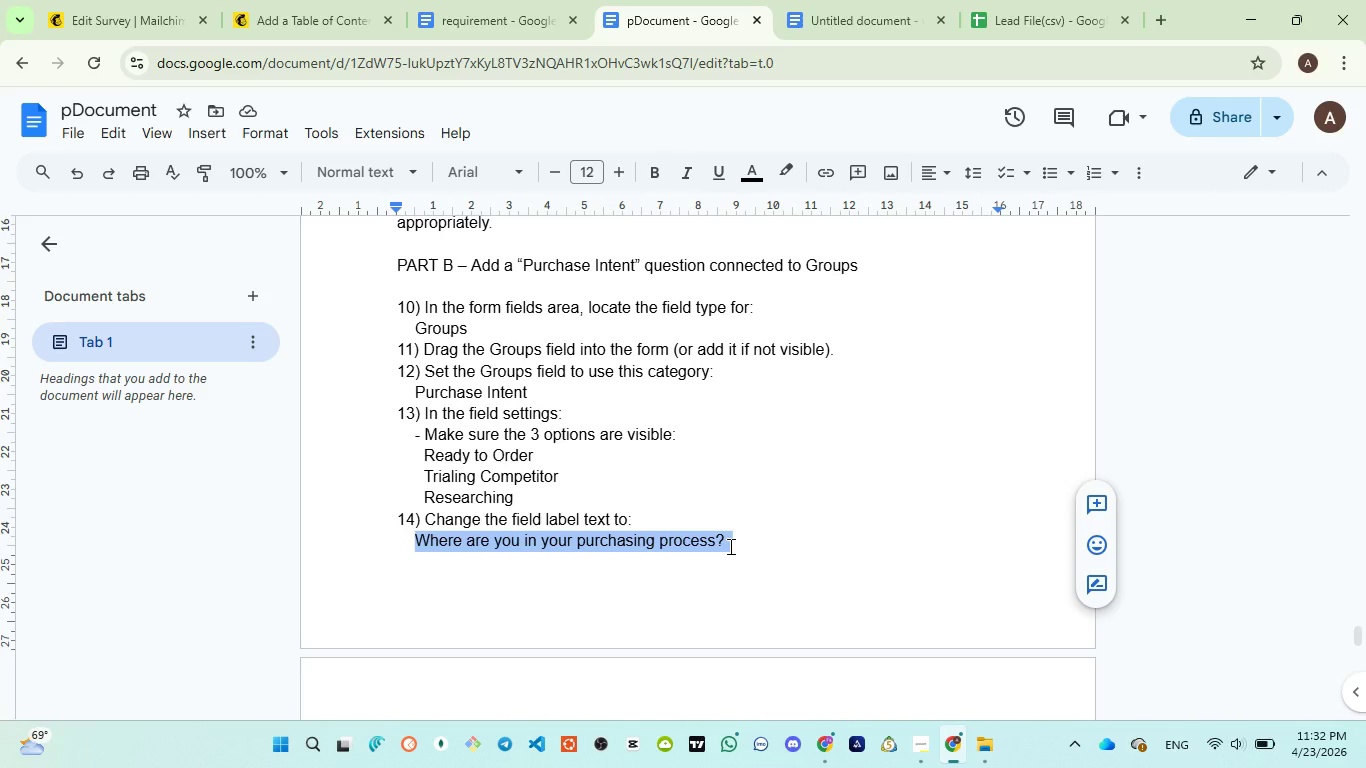 
key(Control+C)
 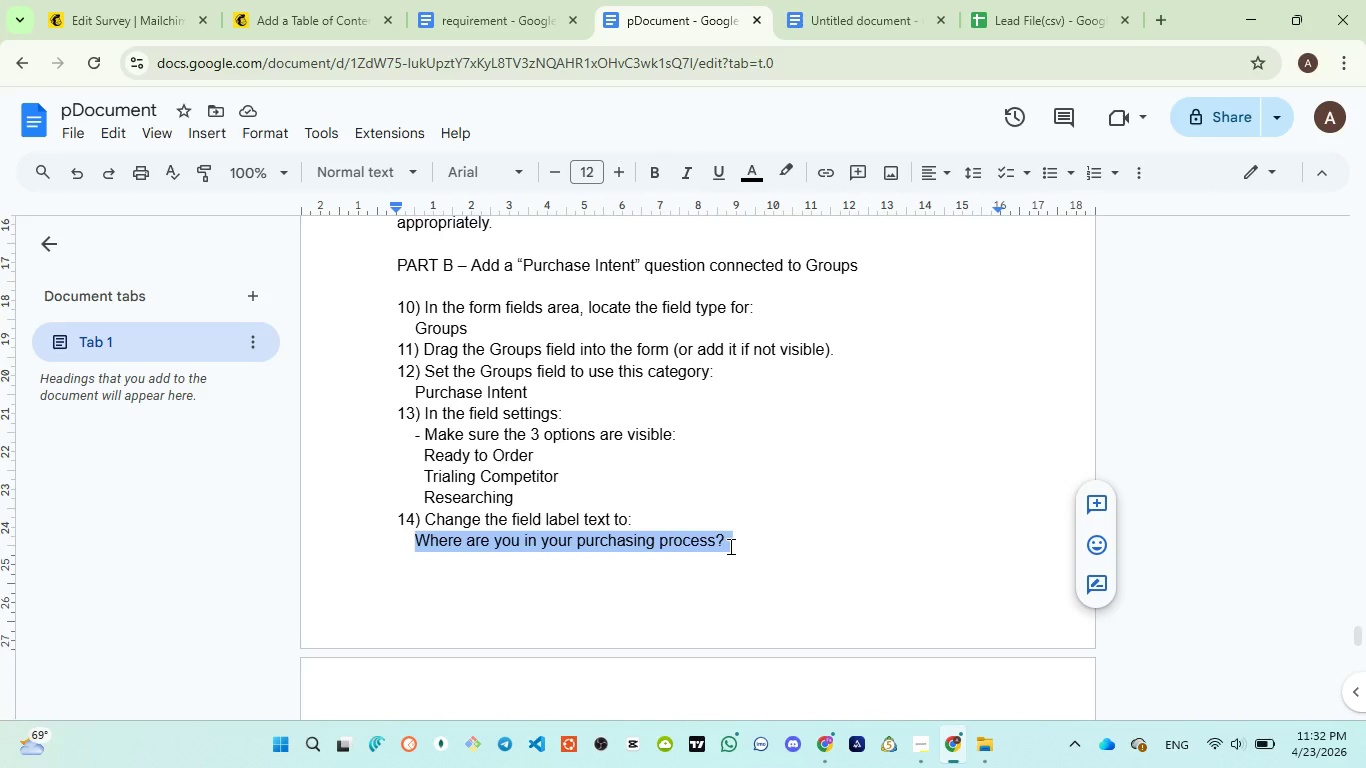 
key(Control+C)
 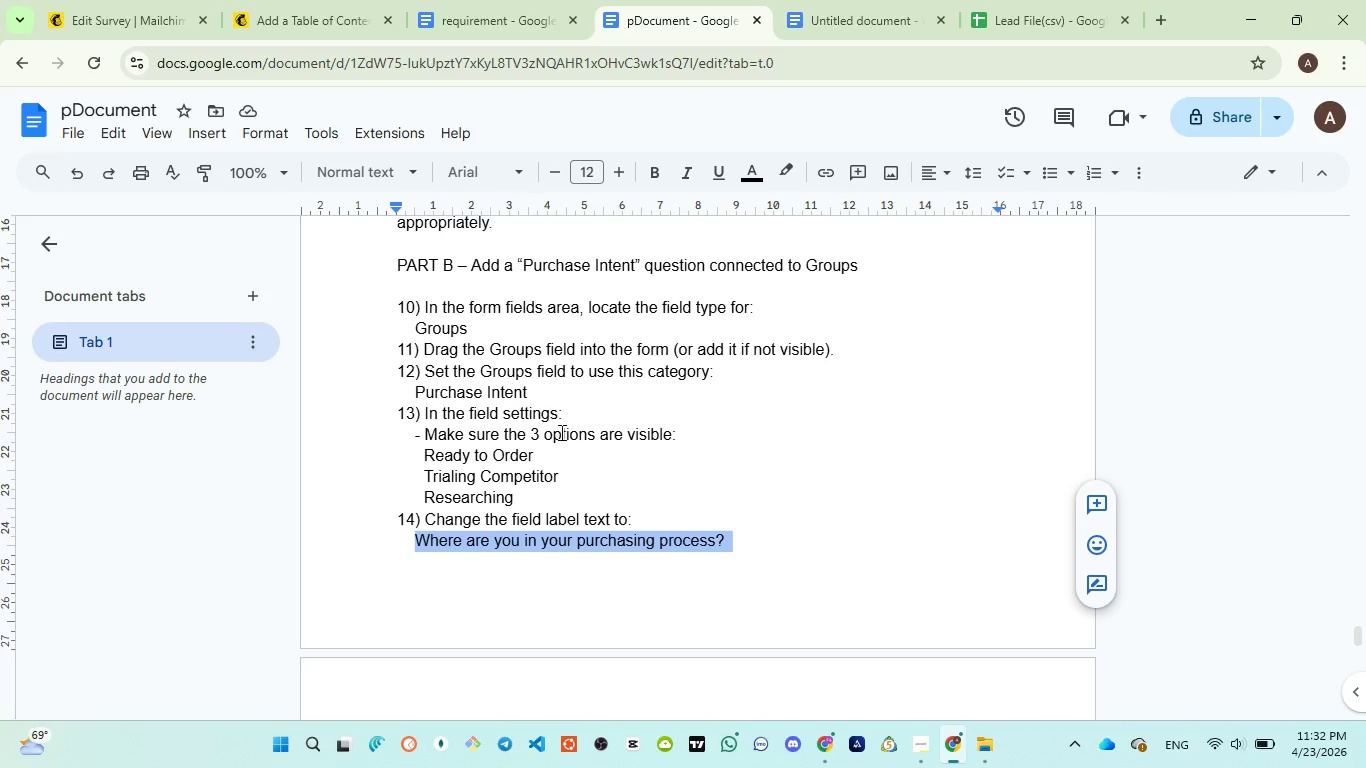 
left_click([123, 24])
 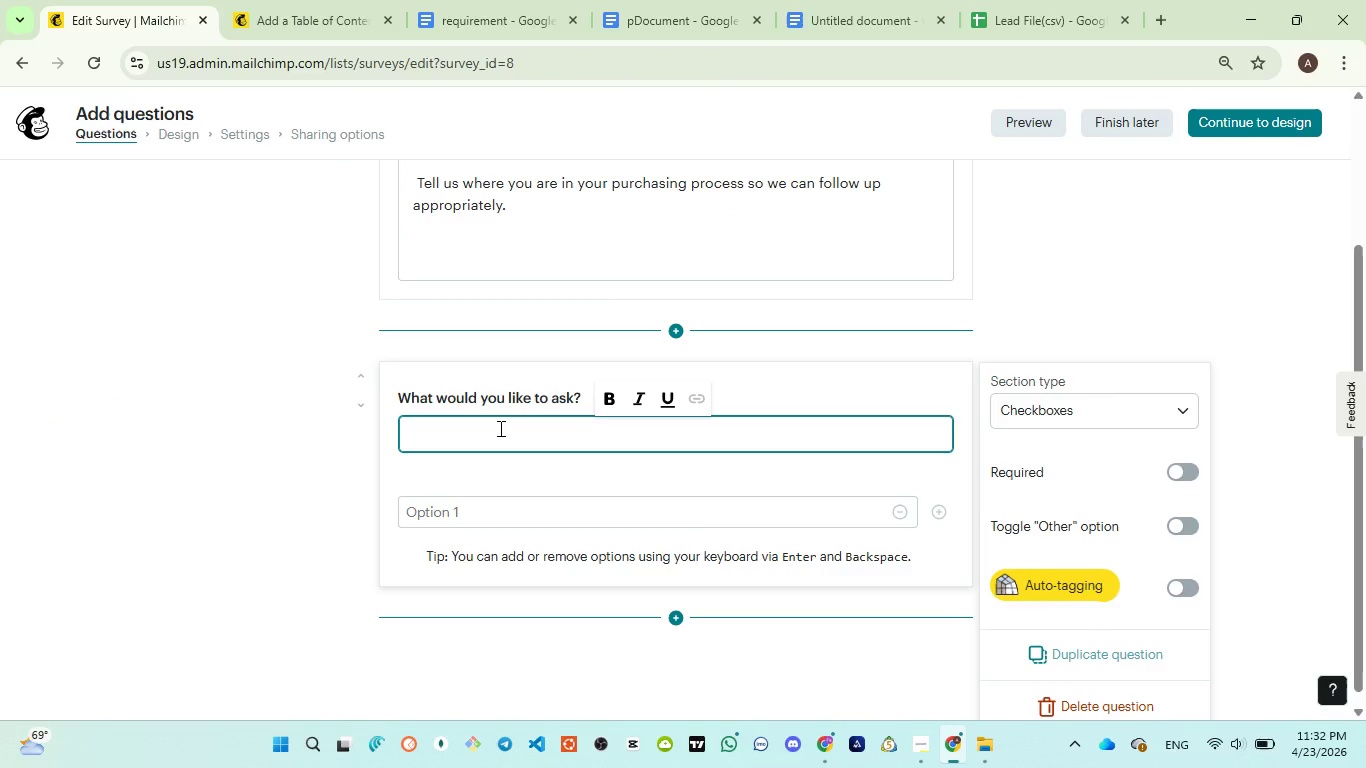 
key(Control+V)
 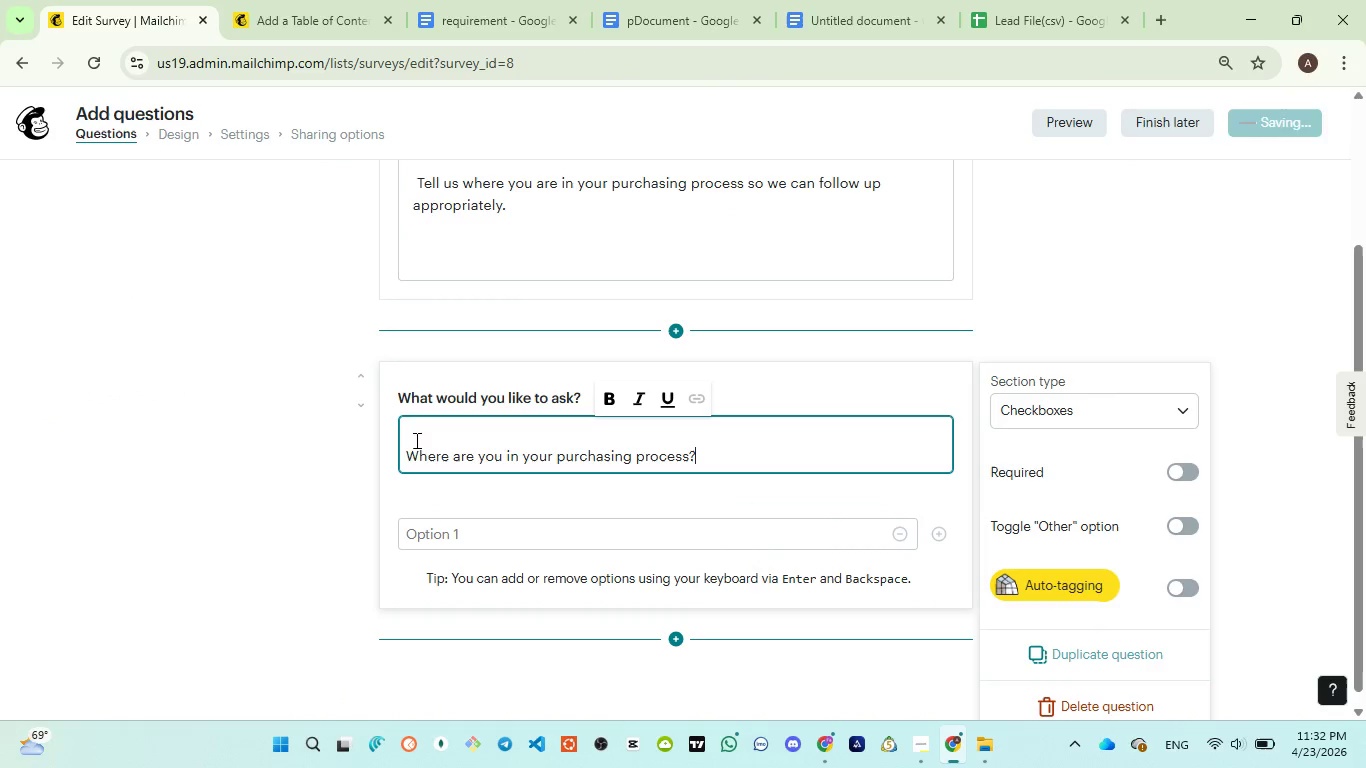 
left_click([413, 454])
 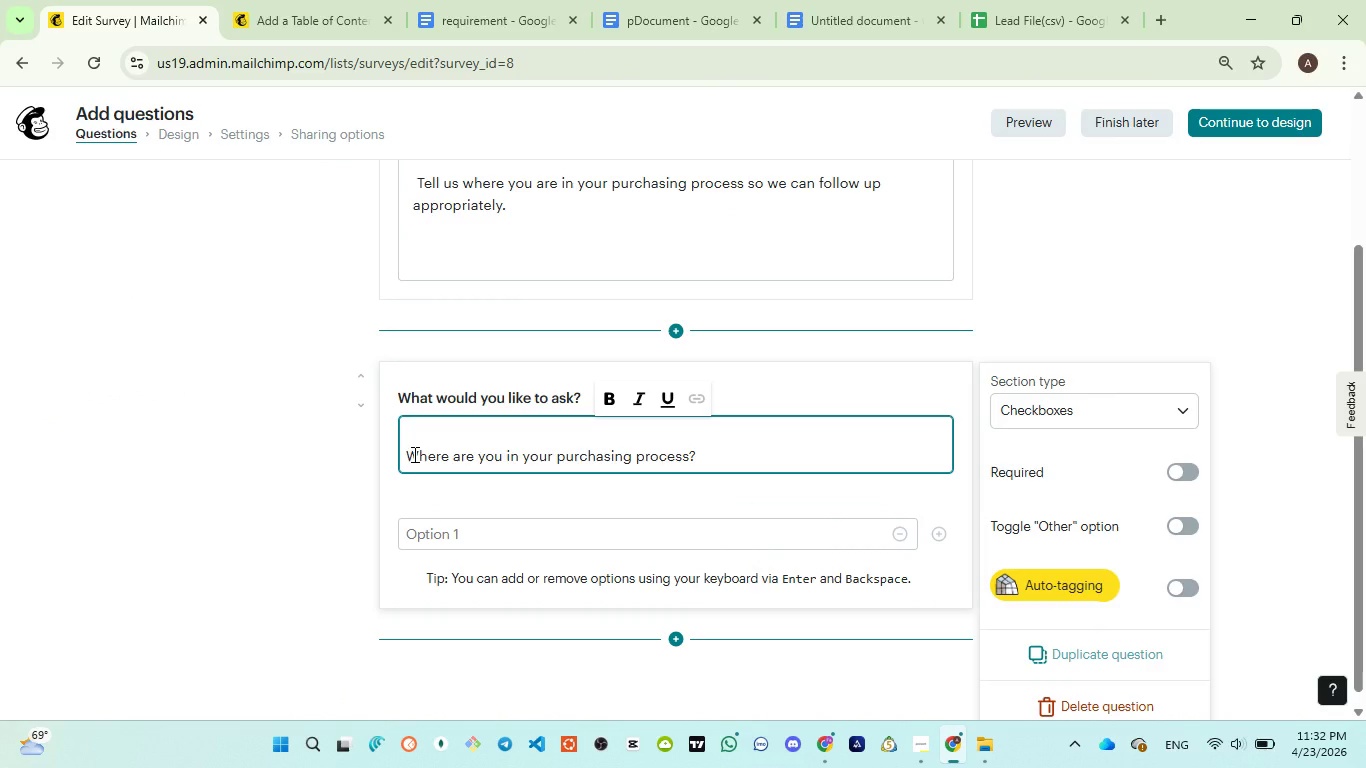 
key(ArrowLeft)
 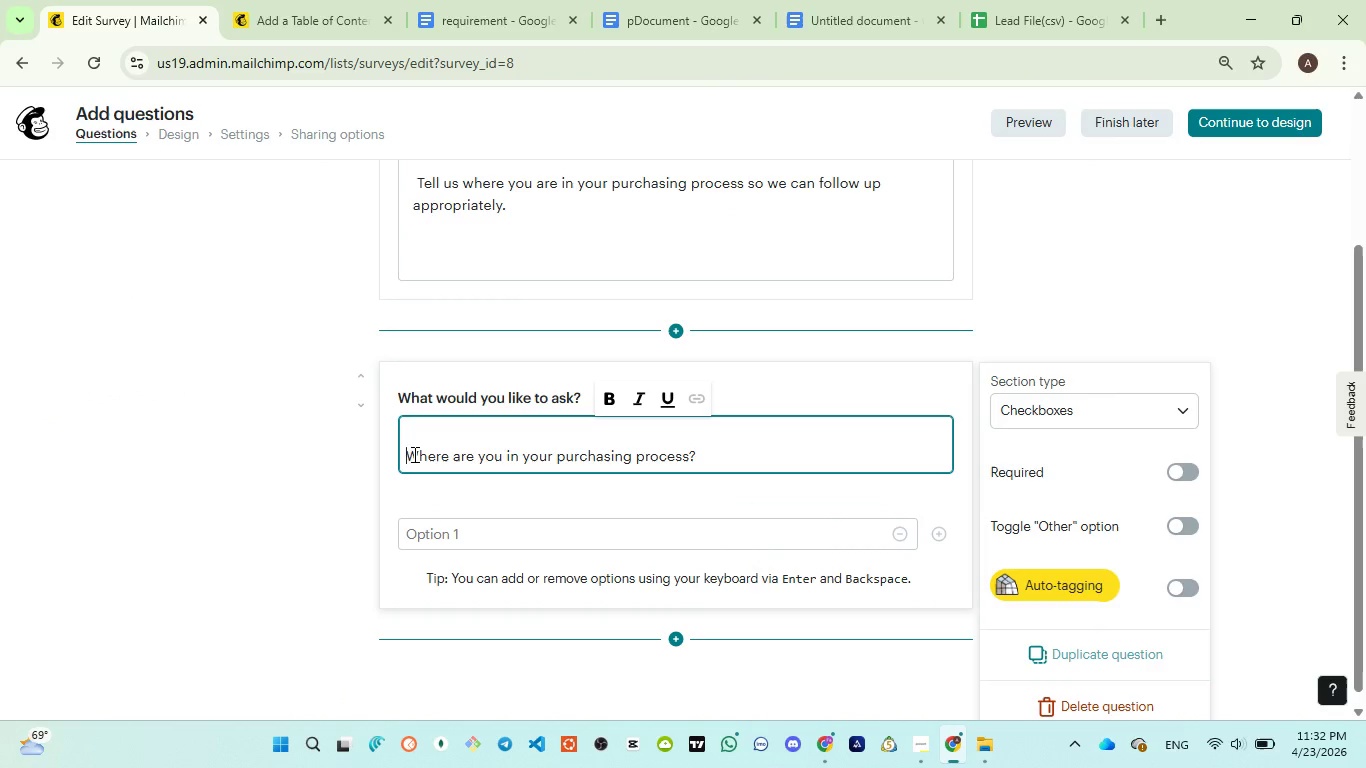 
key(Backspace)
 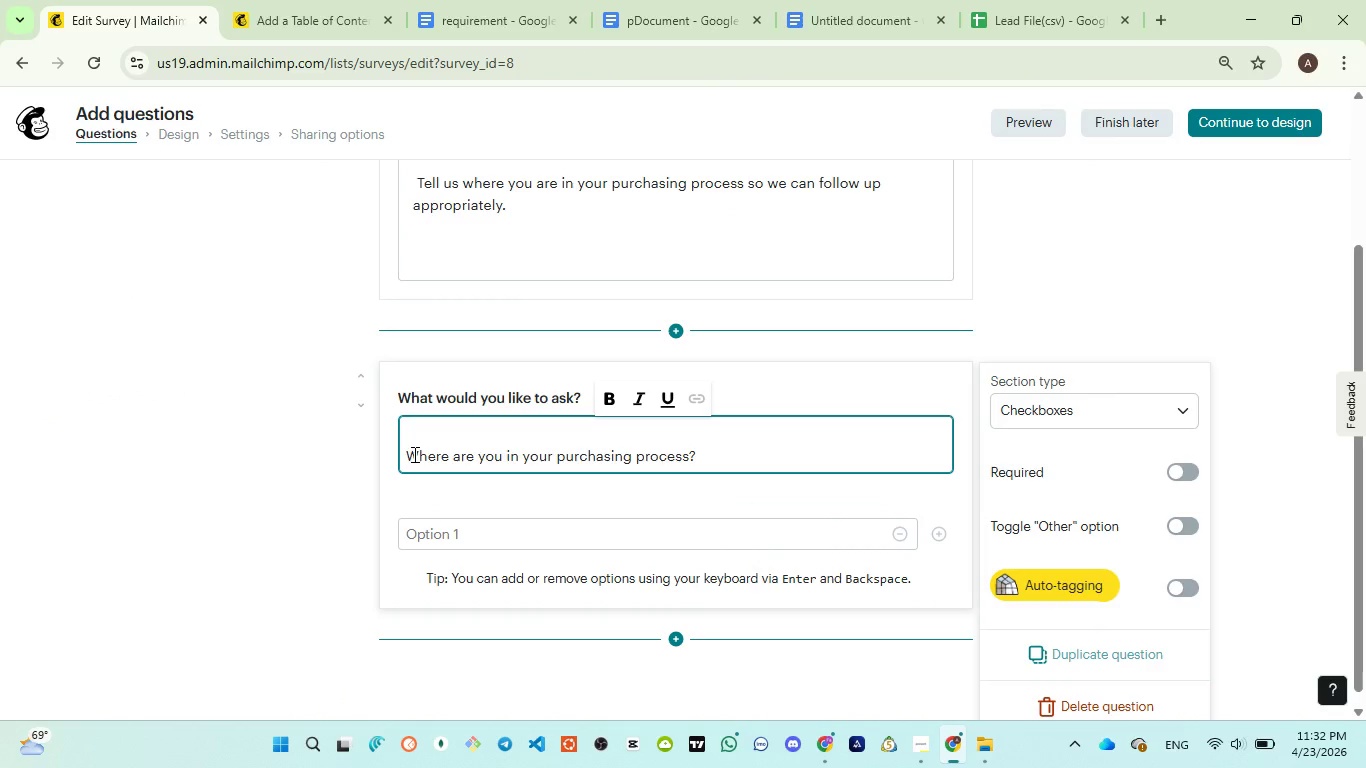 
key(Backspace)
 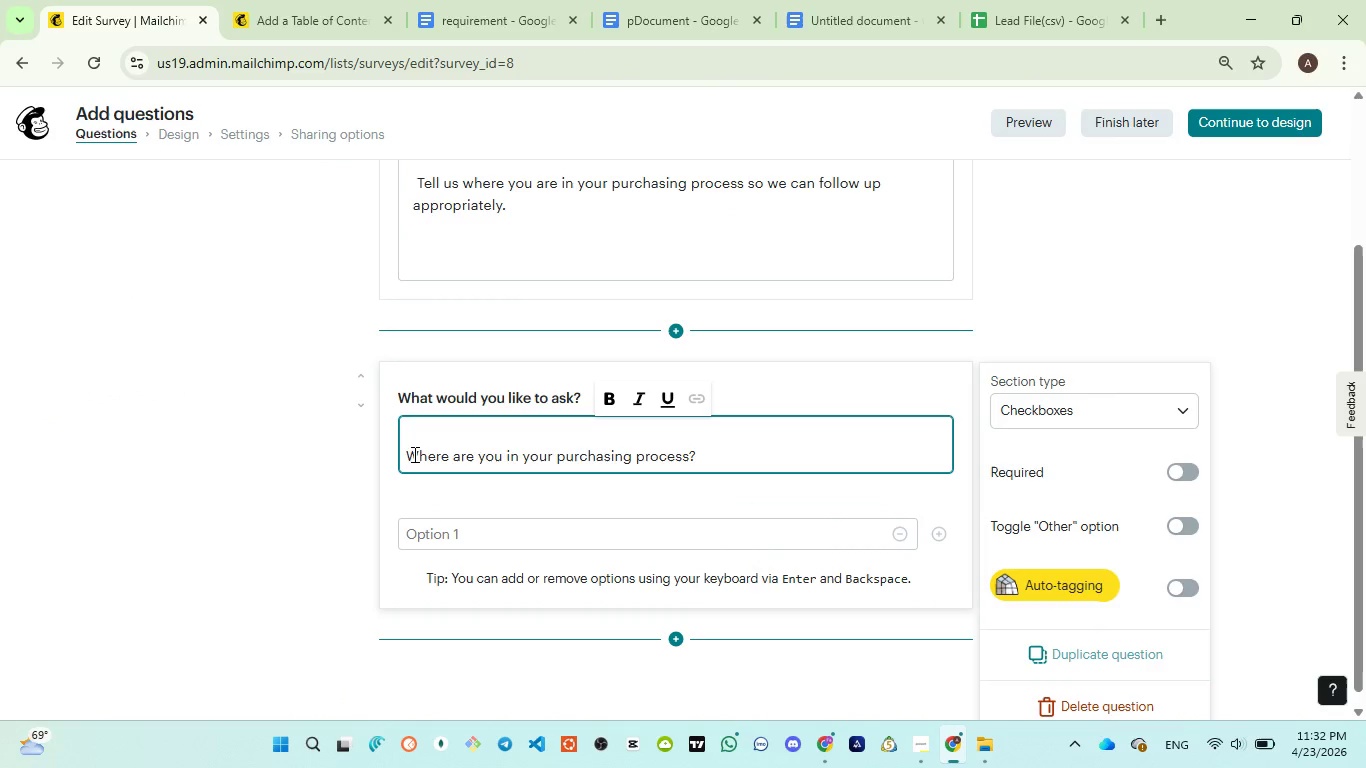 
key(Backspace)
 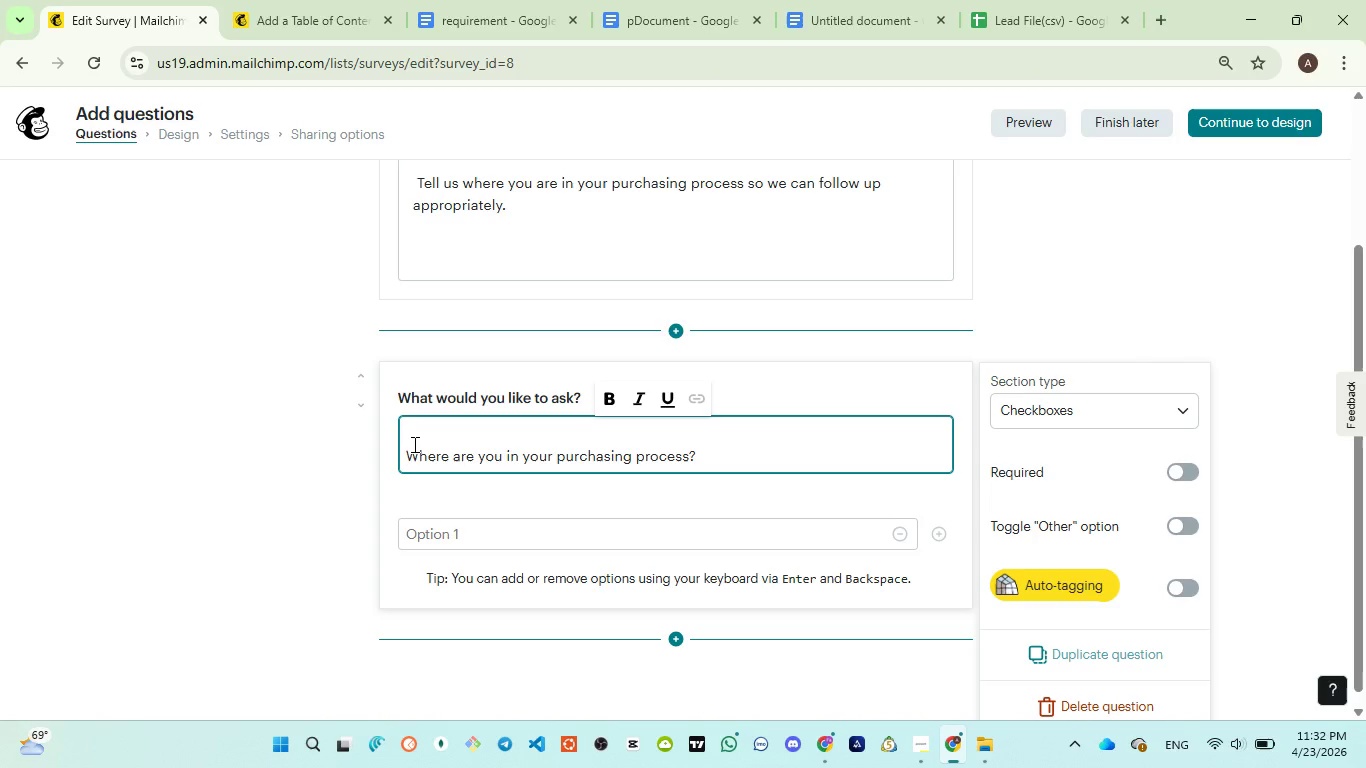 
wait(11.95)
 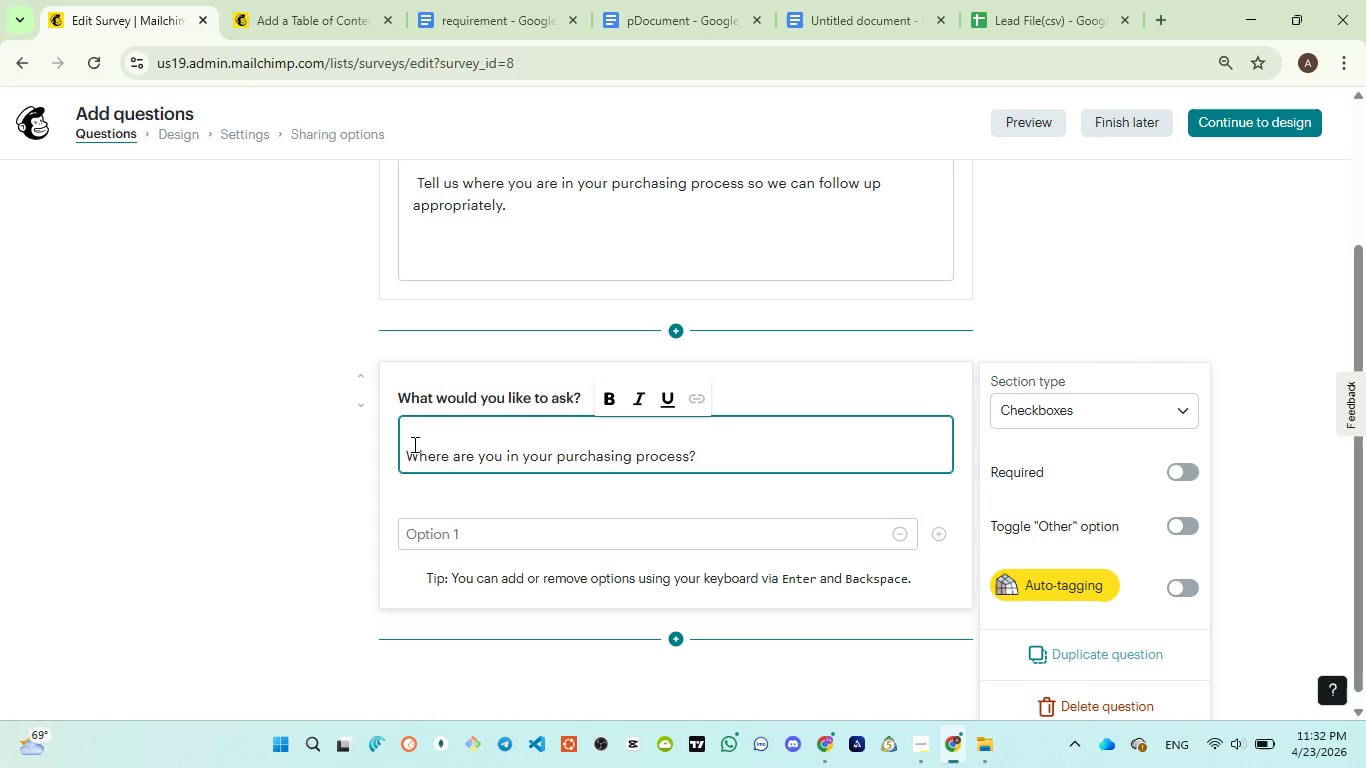 
key(Backspace)
 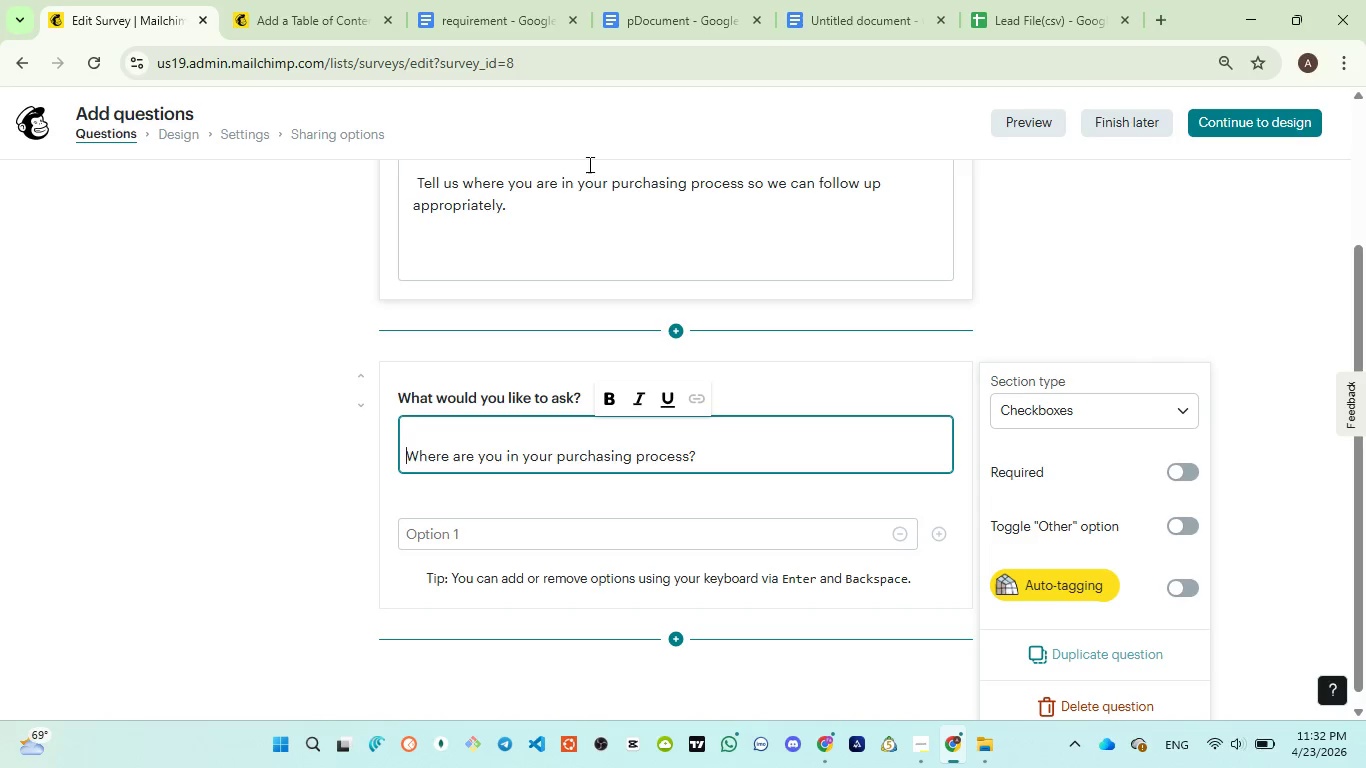 
left_click([649, 32])
 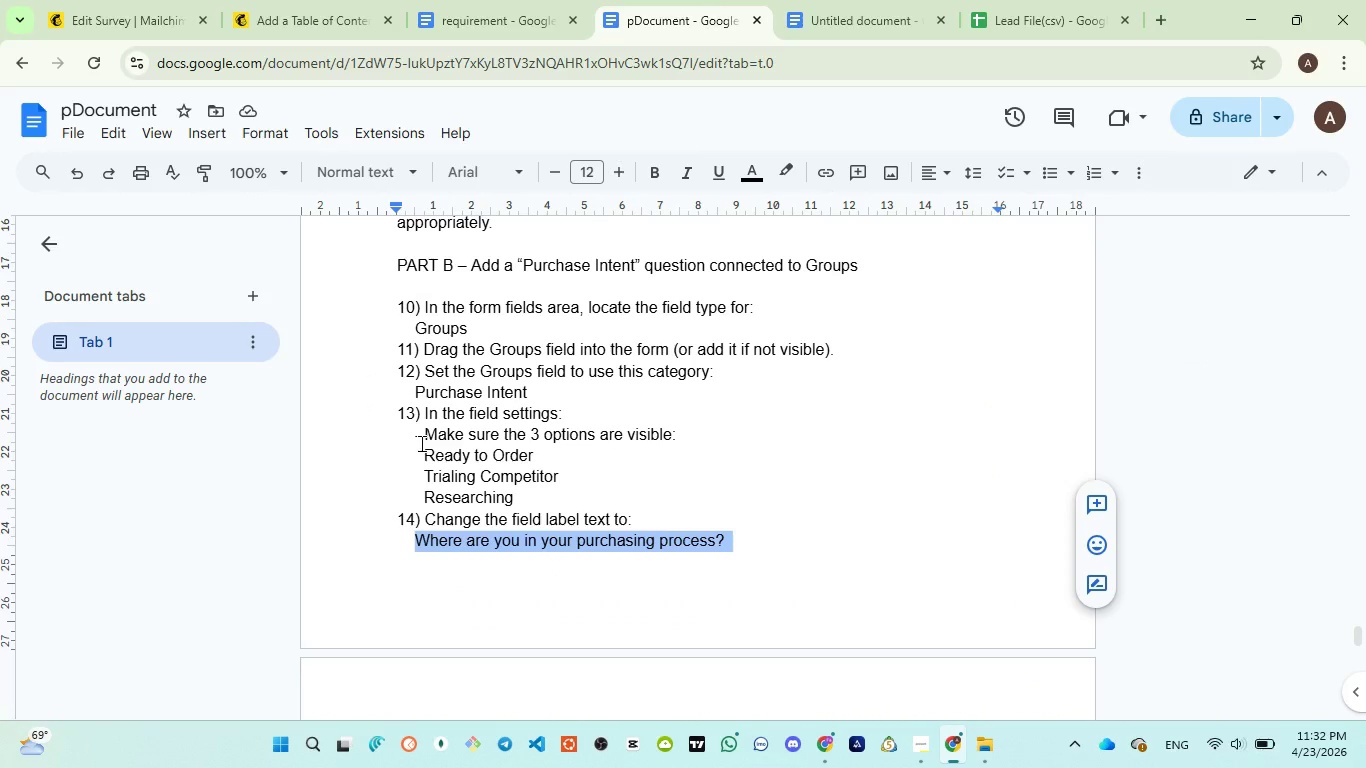 
left_click_drag(start_coordinate=[423, 452], to_coordinate=[534, 453])
 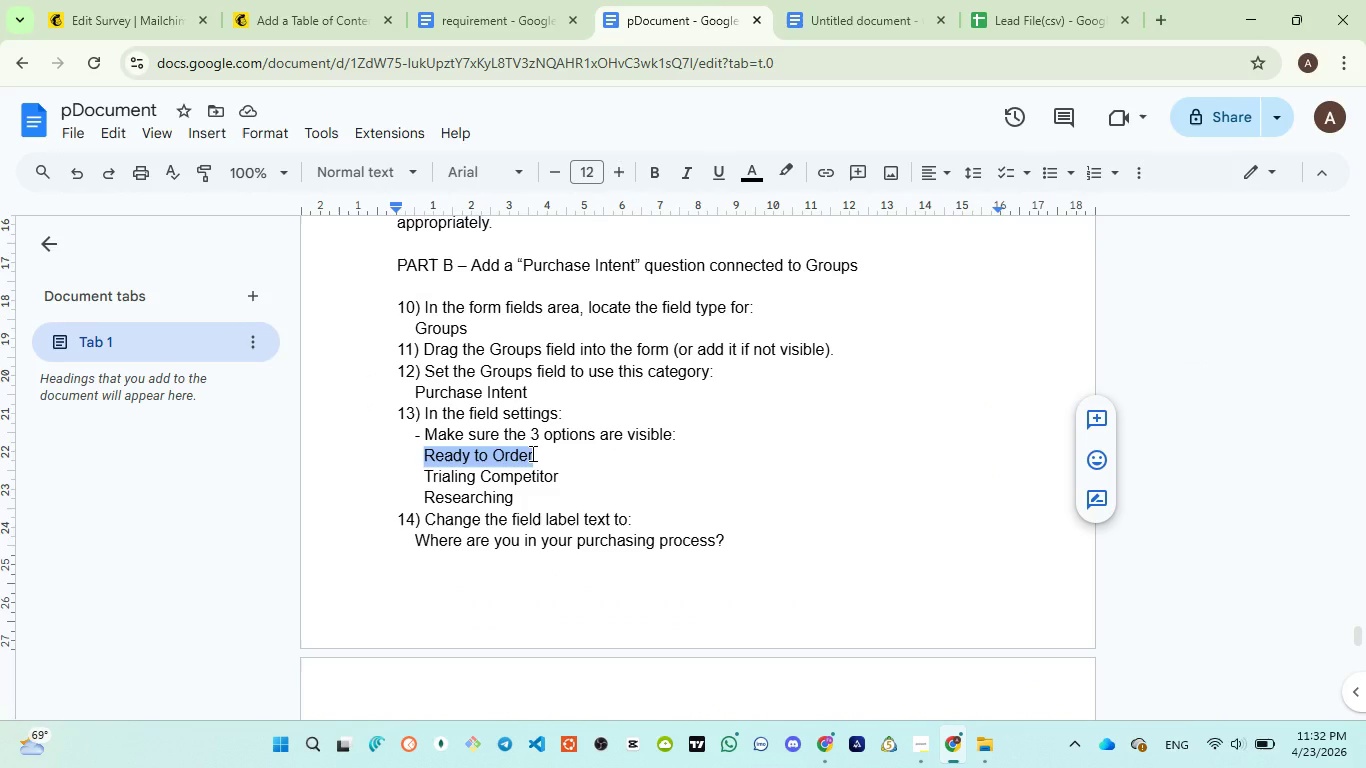 
key(Control+C)
 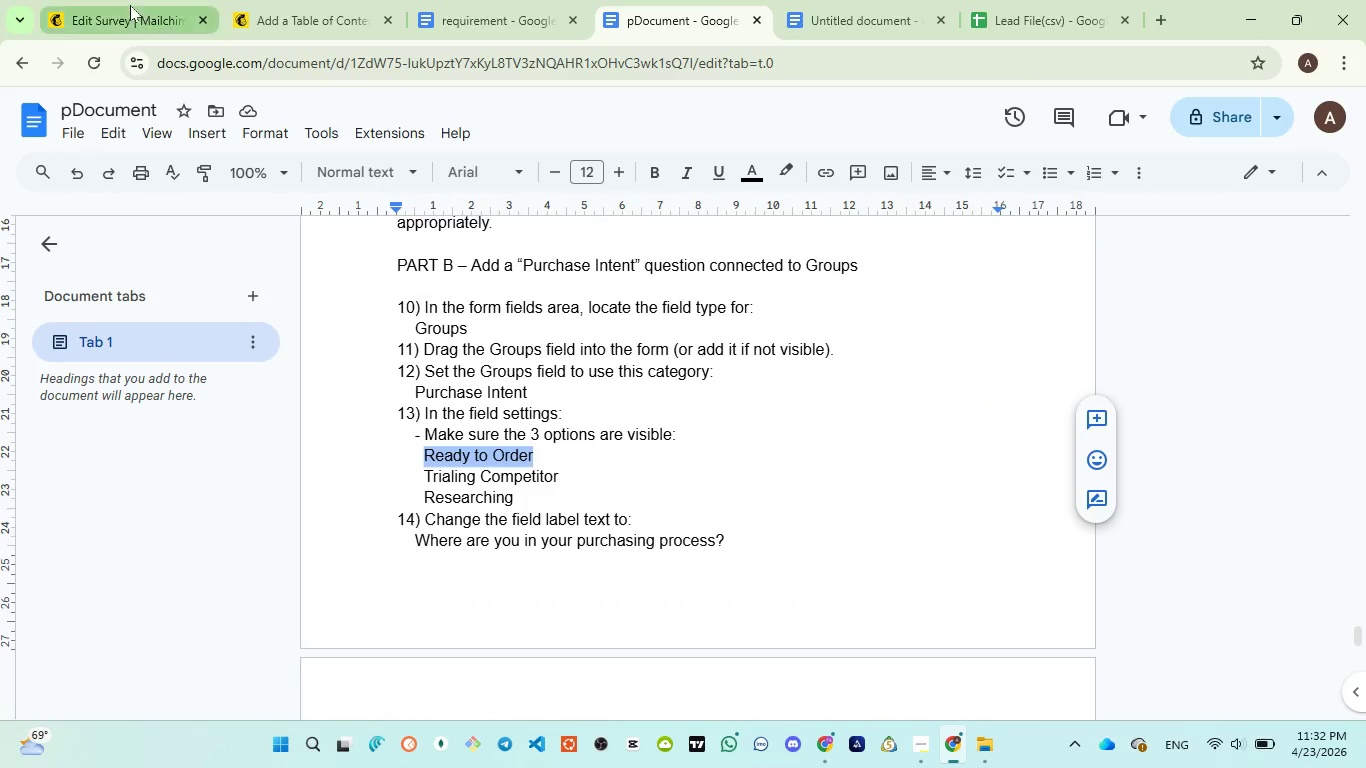 
left_click([130, 5])
 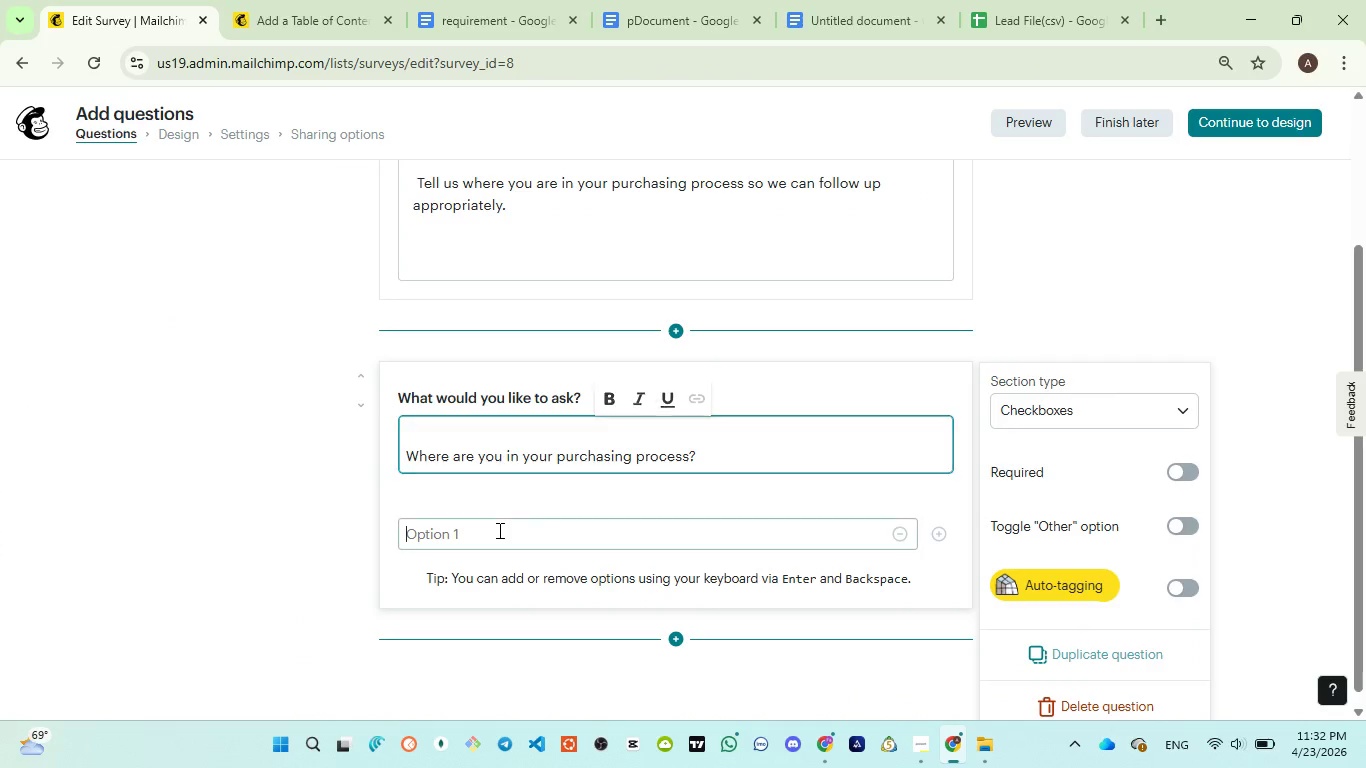 
key(Control+V)
 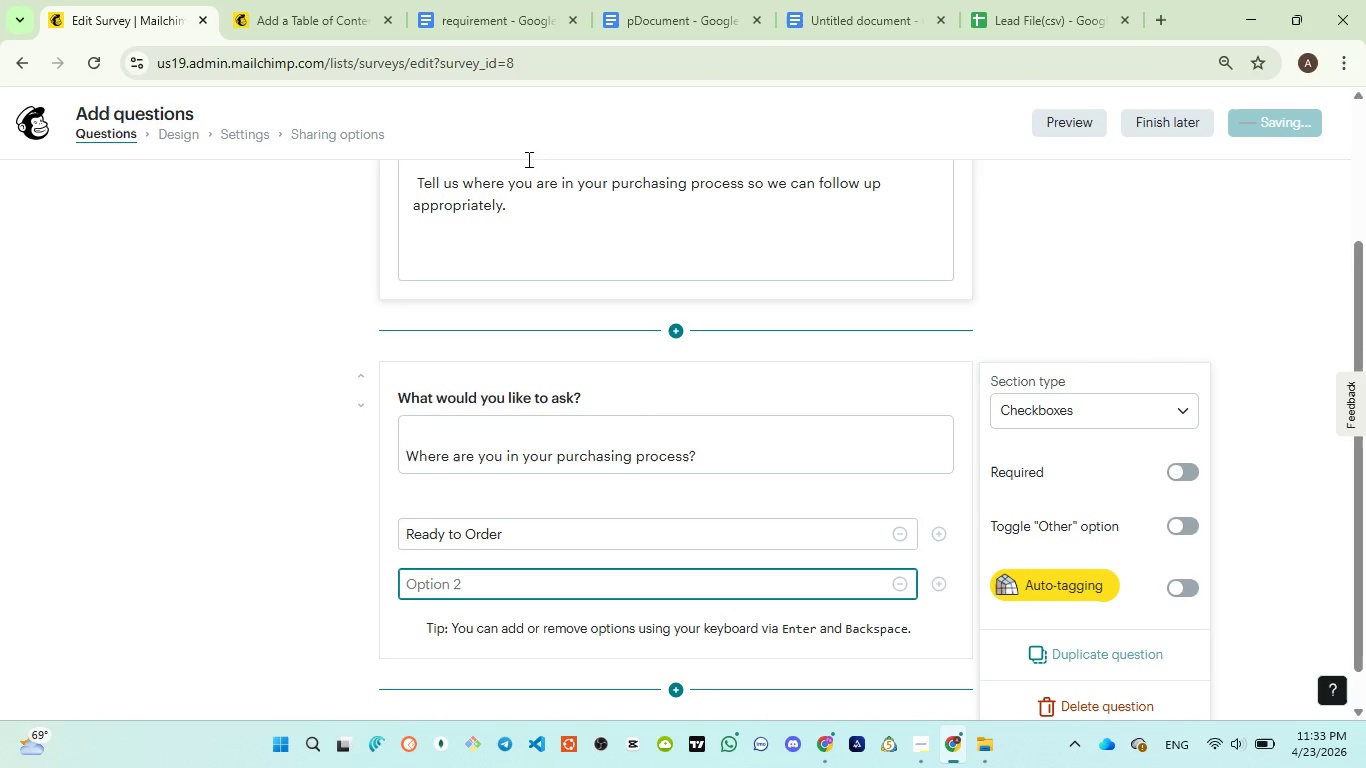 
left_click([658, 35])
 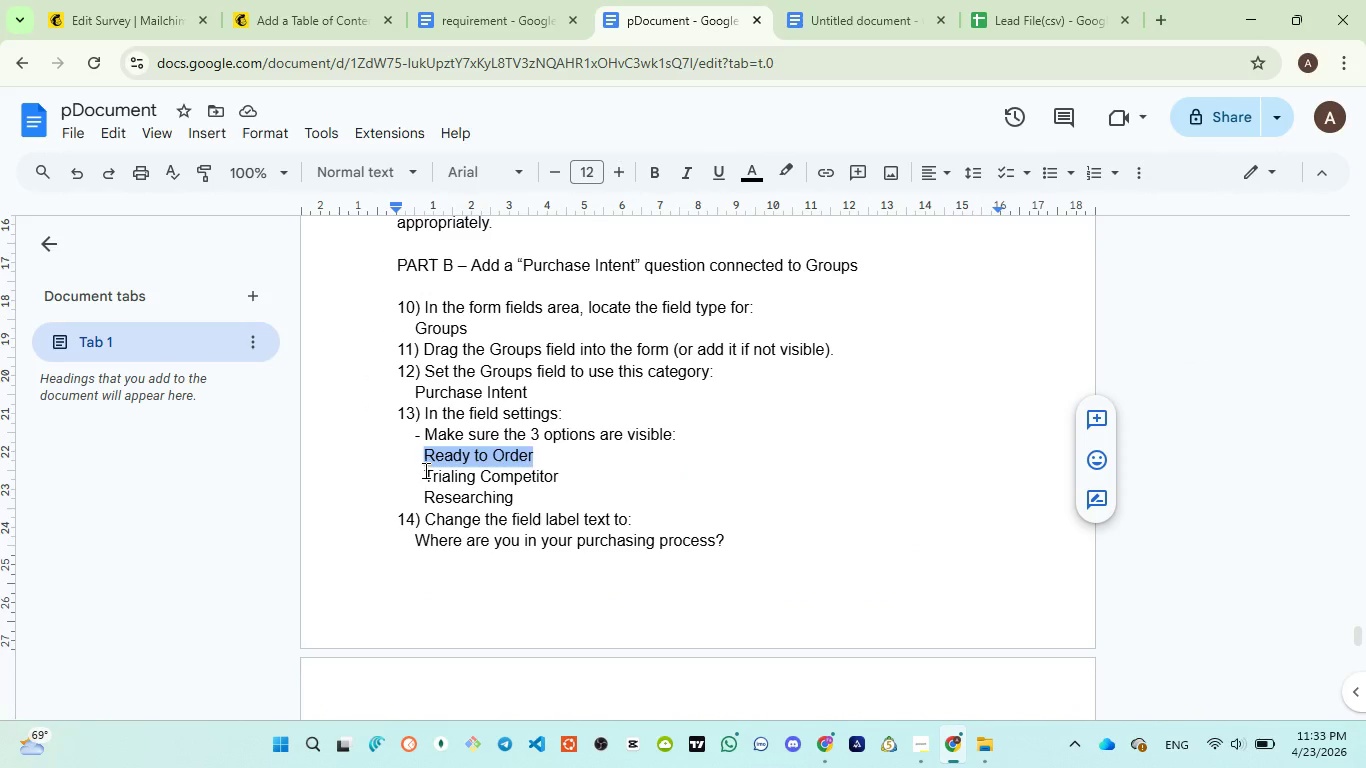 
left_click_drag(start_coordinate=[424, 470], to_coordinate=[573, 479])
 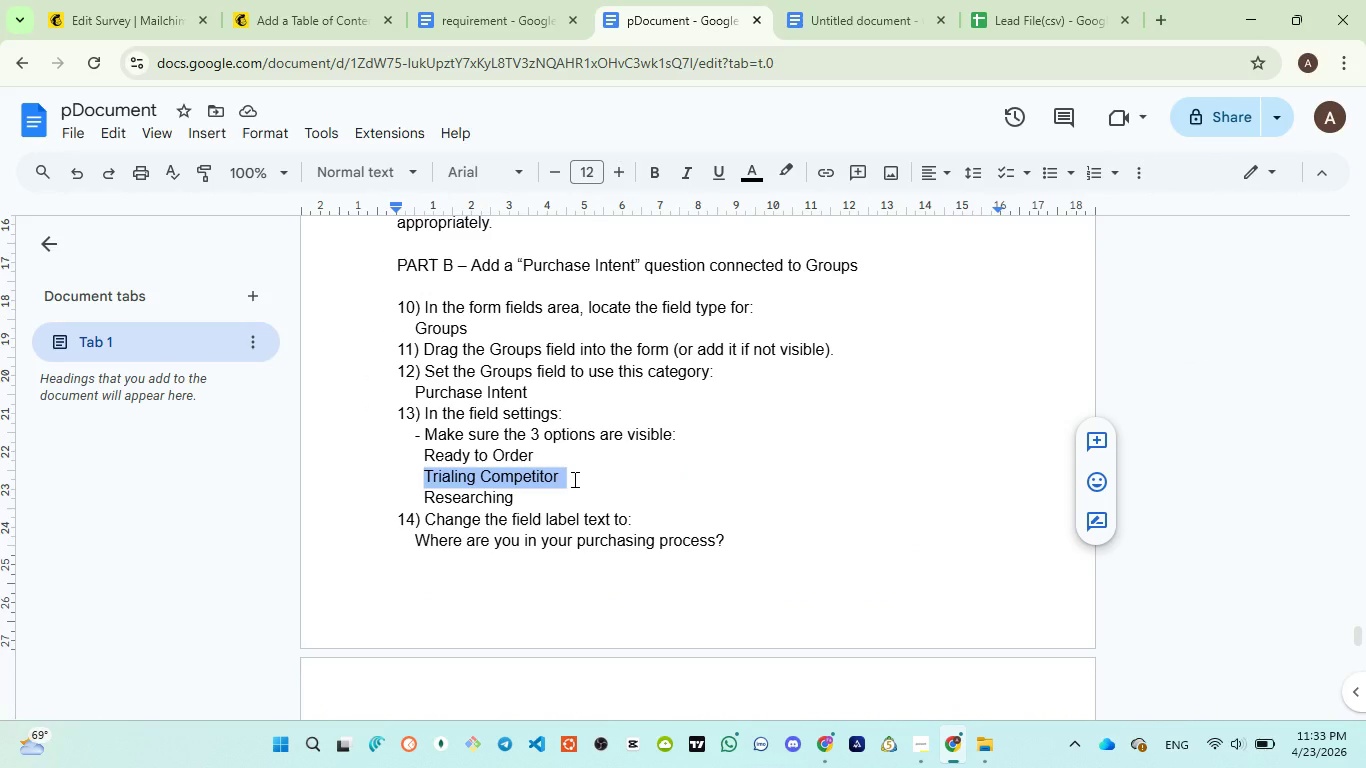 
key(Control+C)
 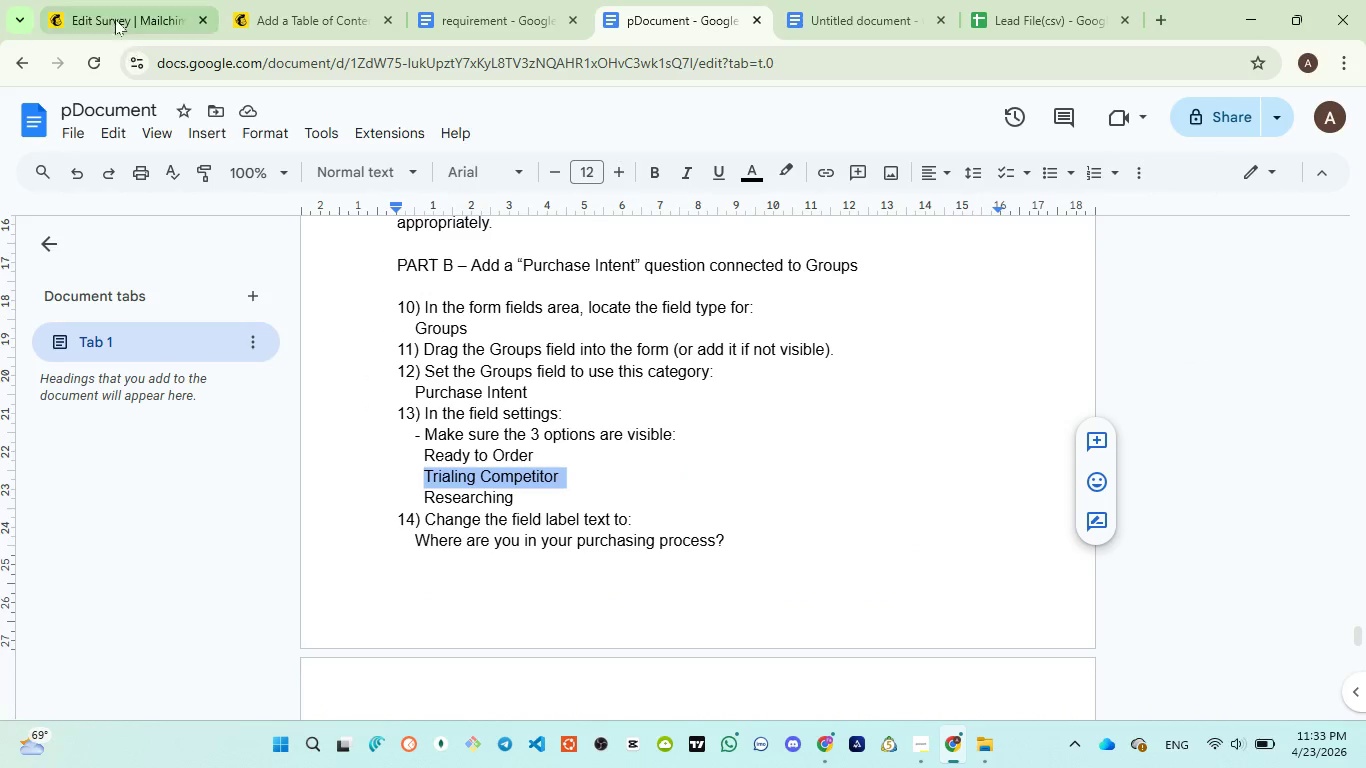 
left_click([114, 15])
 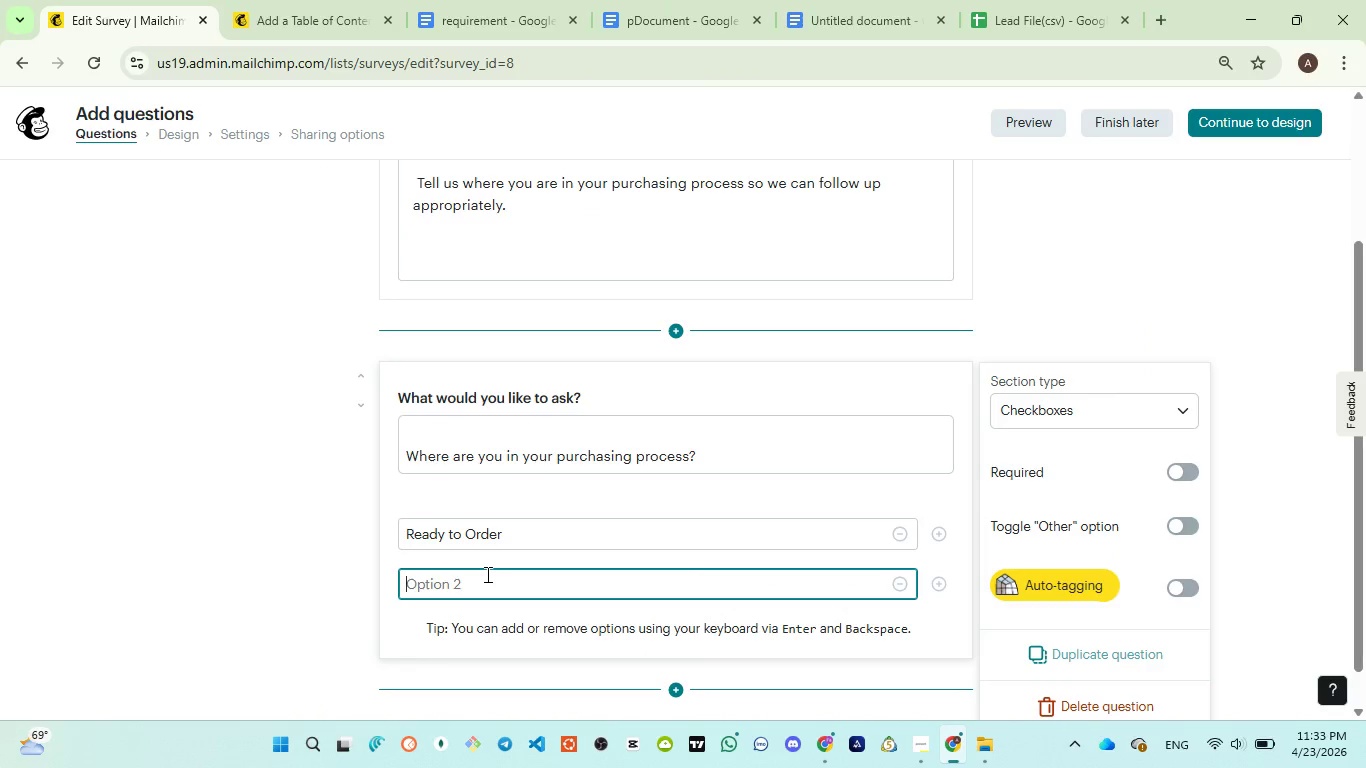 
key(Control+V)
 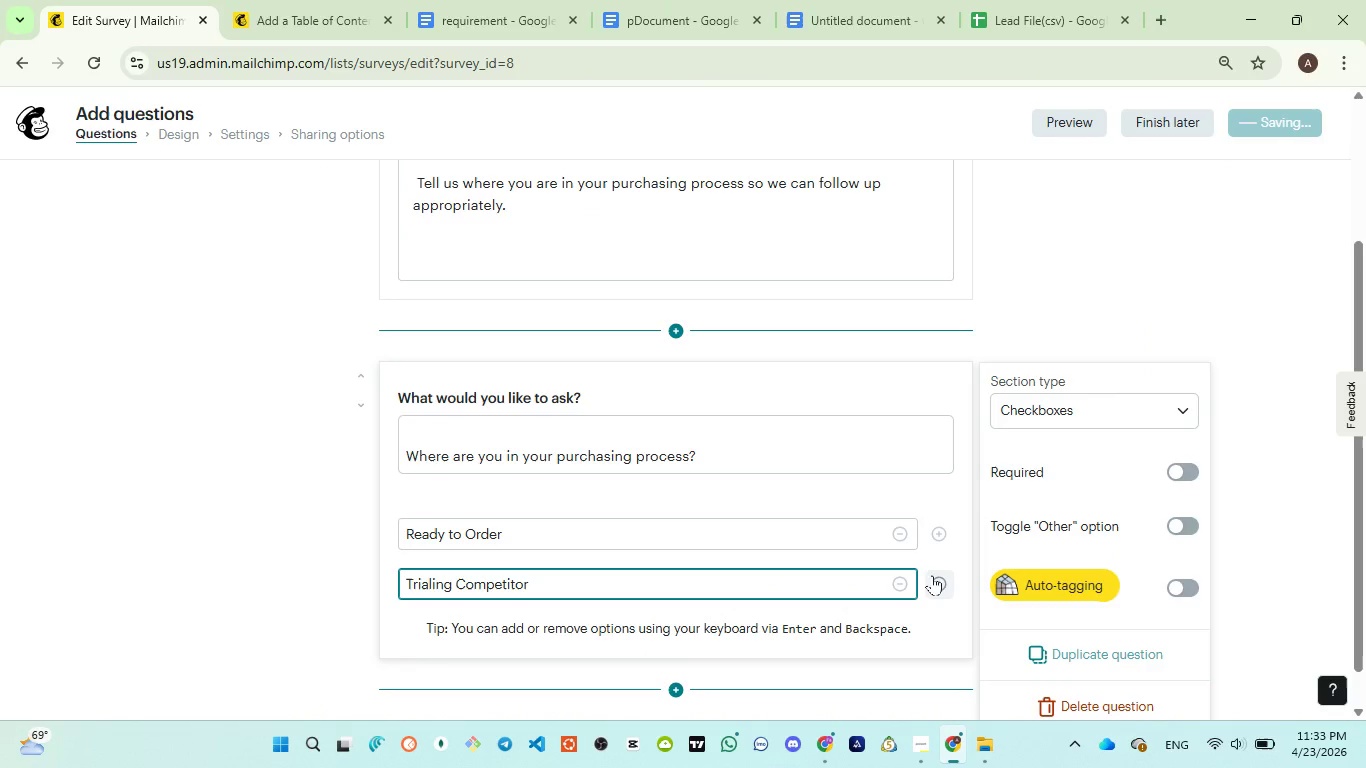 
left_click([937, 577])
 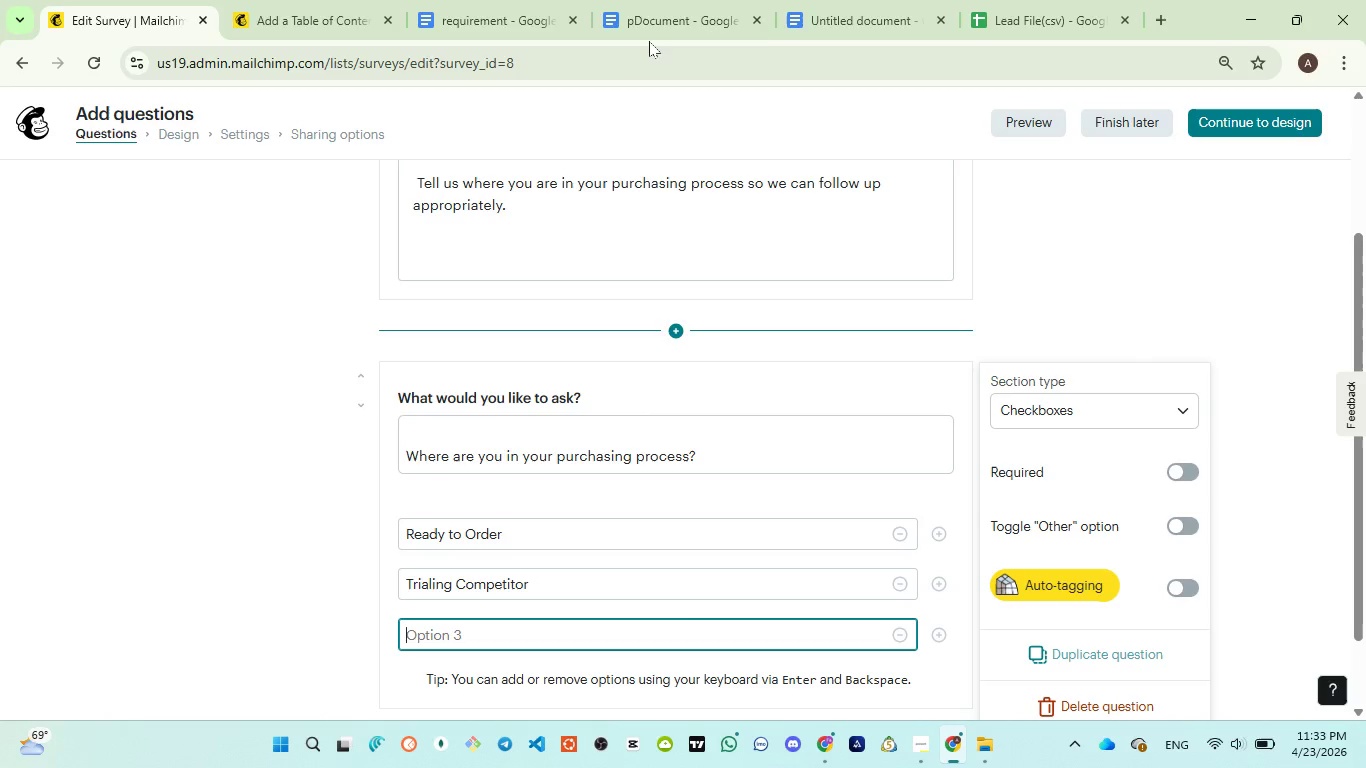 
left_click([649, 25])
 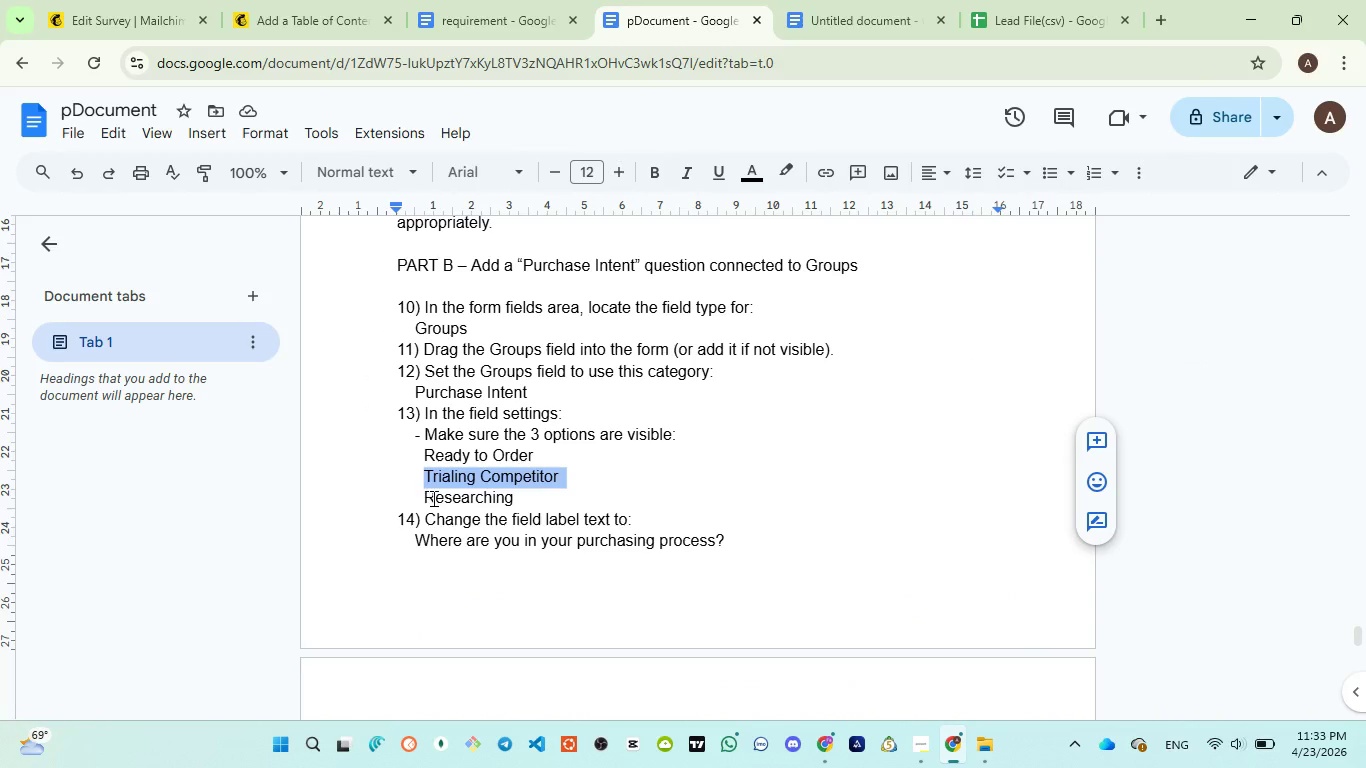 
double_click([446, 497])
 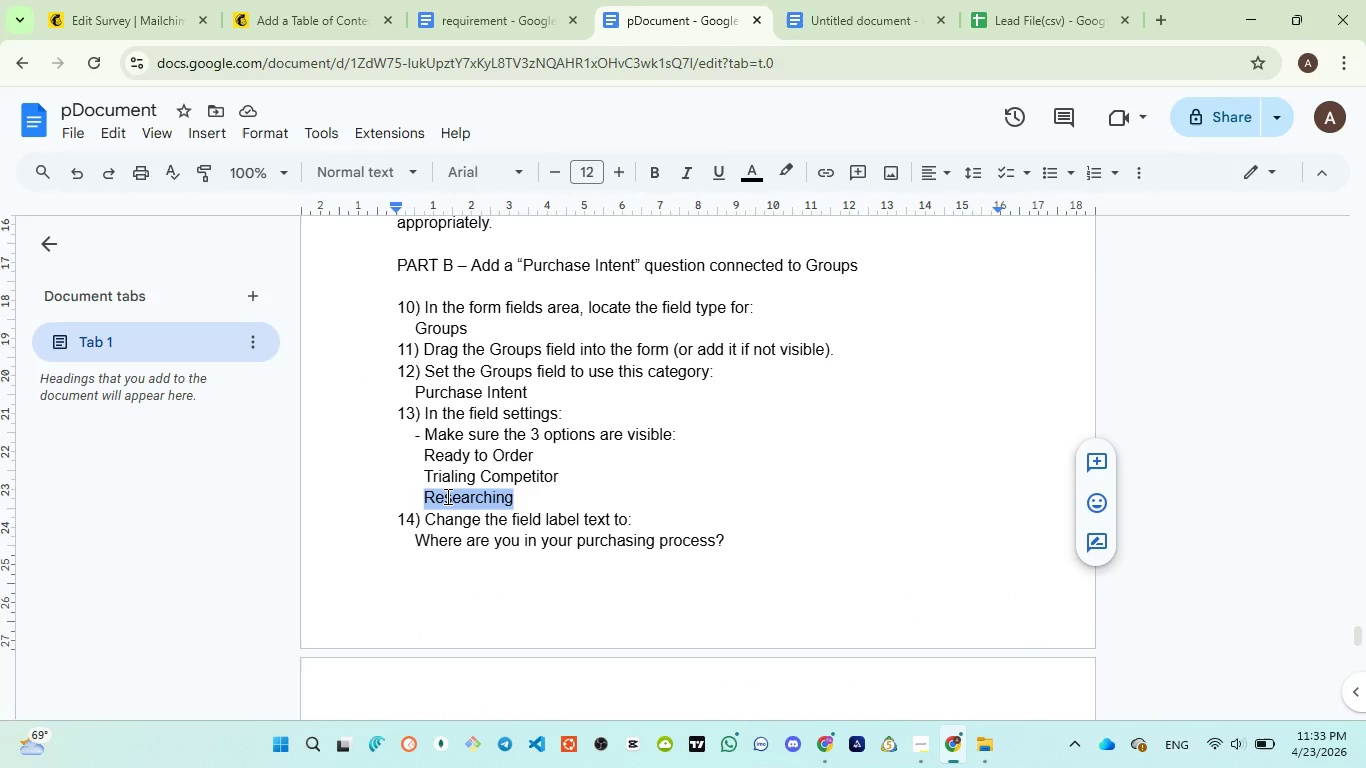 
key(Control+C)
 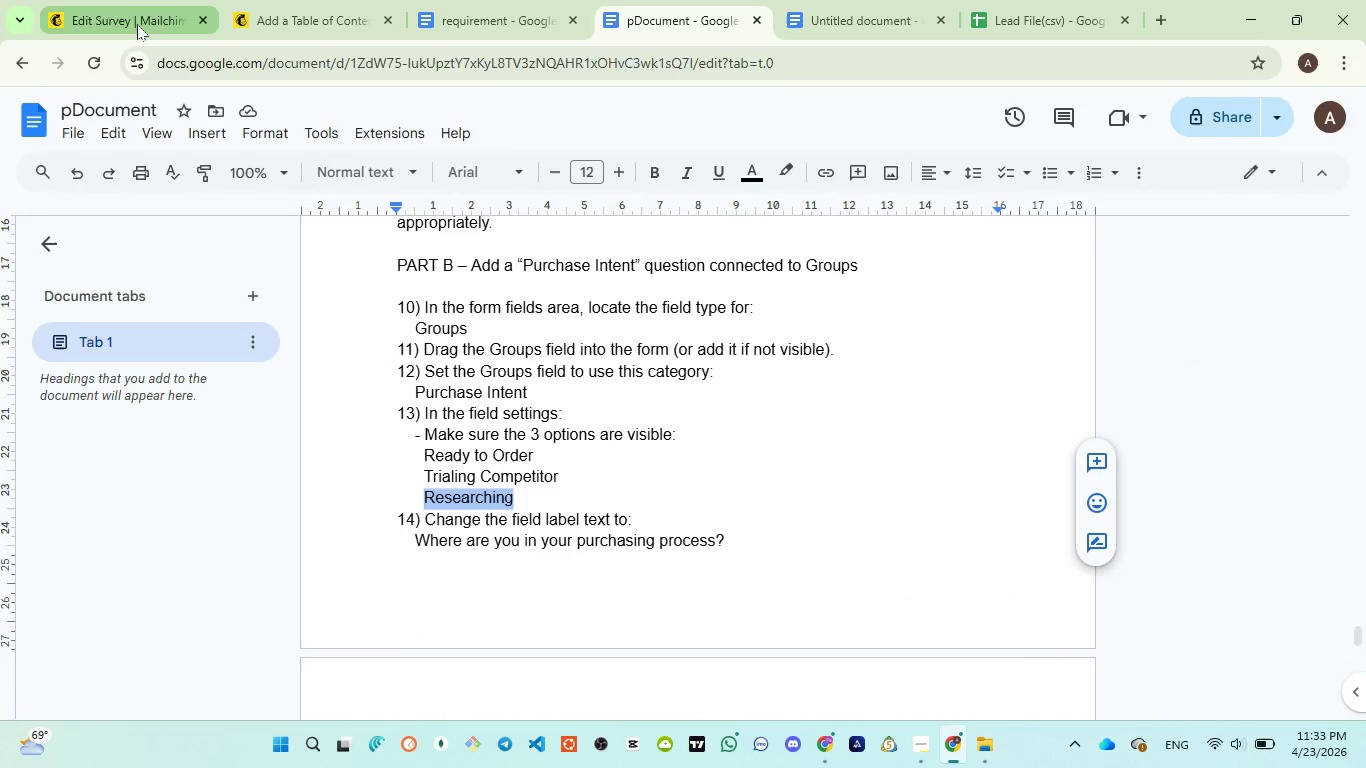 
left_click([137, 24])
 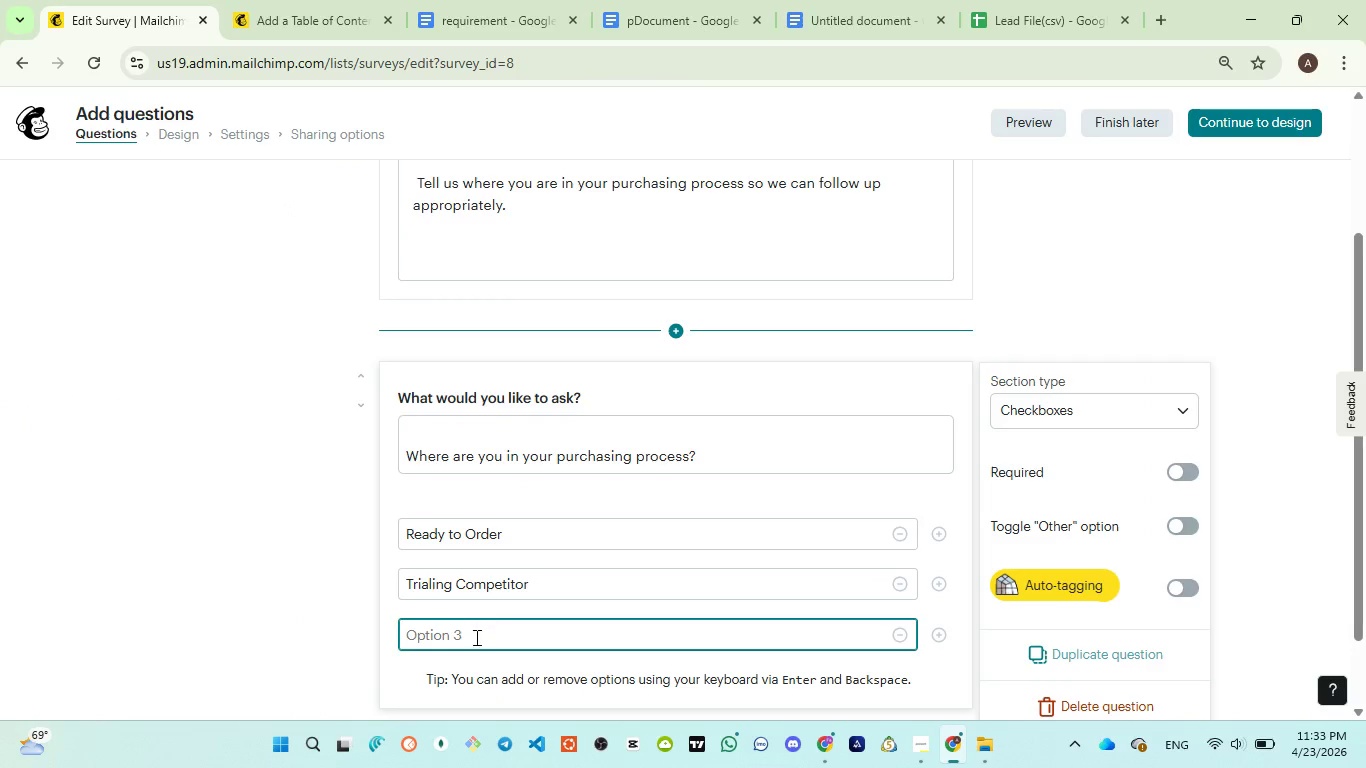 
left_click([476, 638])
 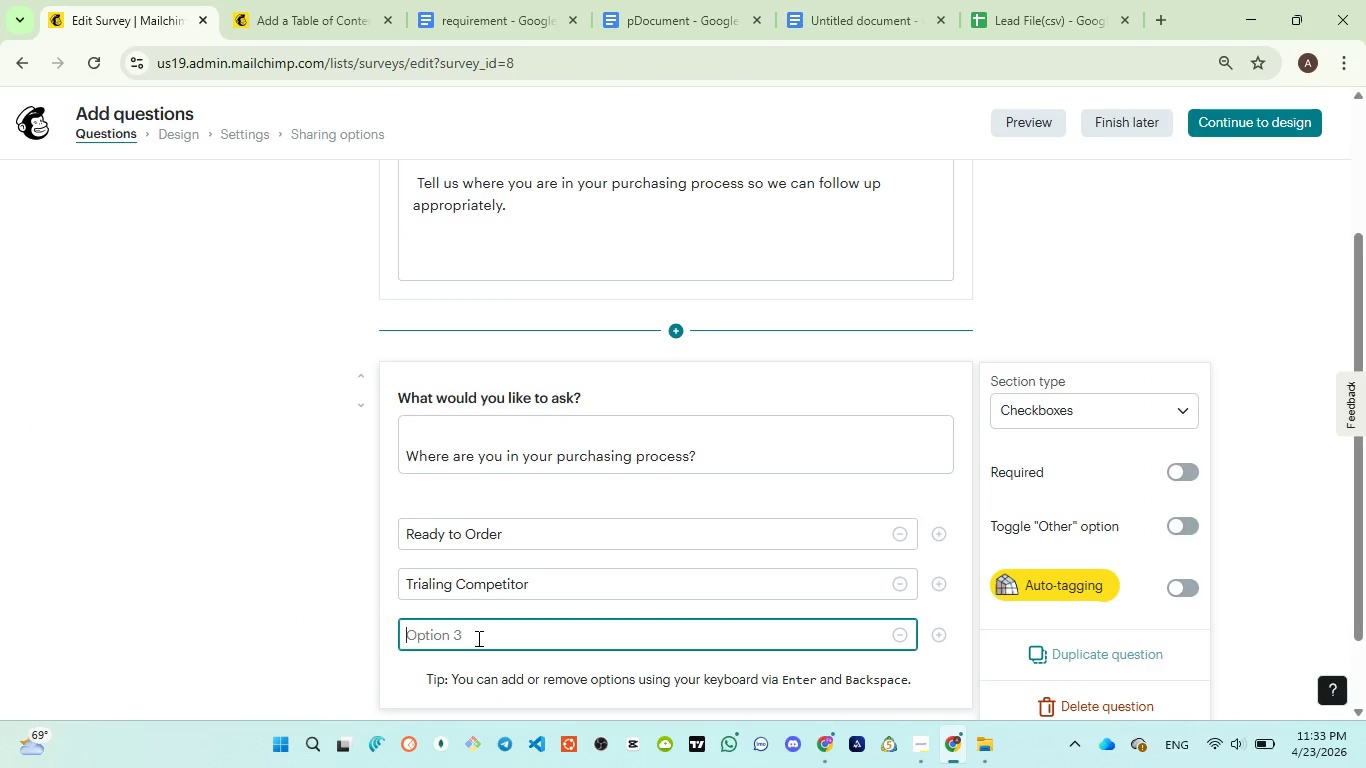 
key(Control+V)
 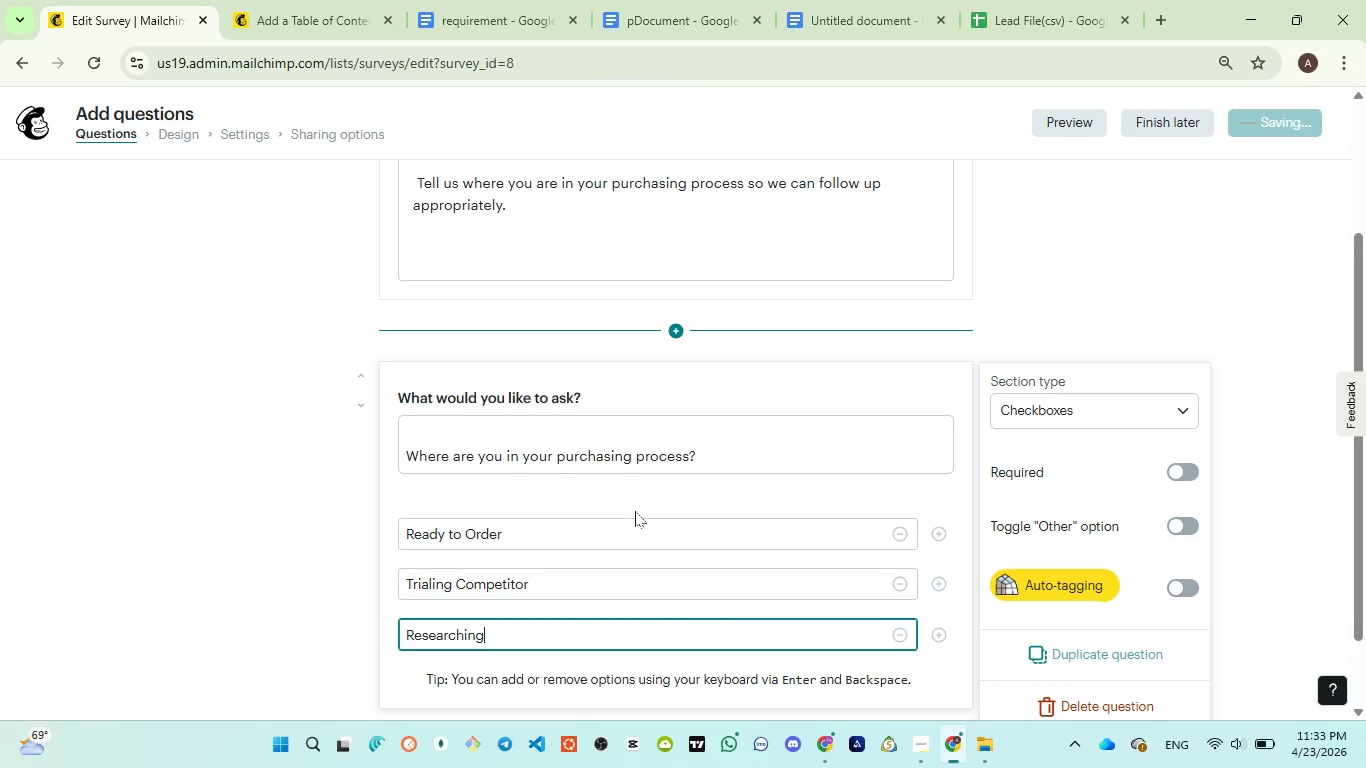 
scroll: coordinate [635, 511], scroll_direction: down, amount: 2.0
 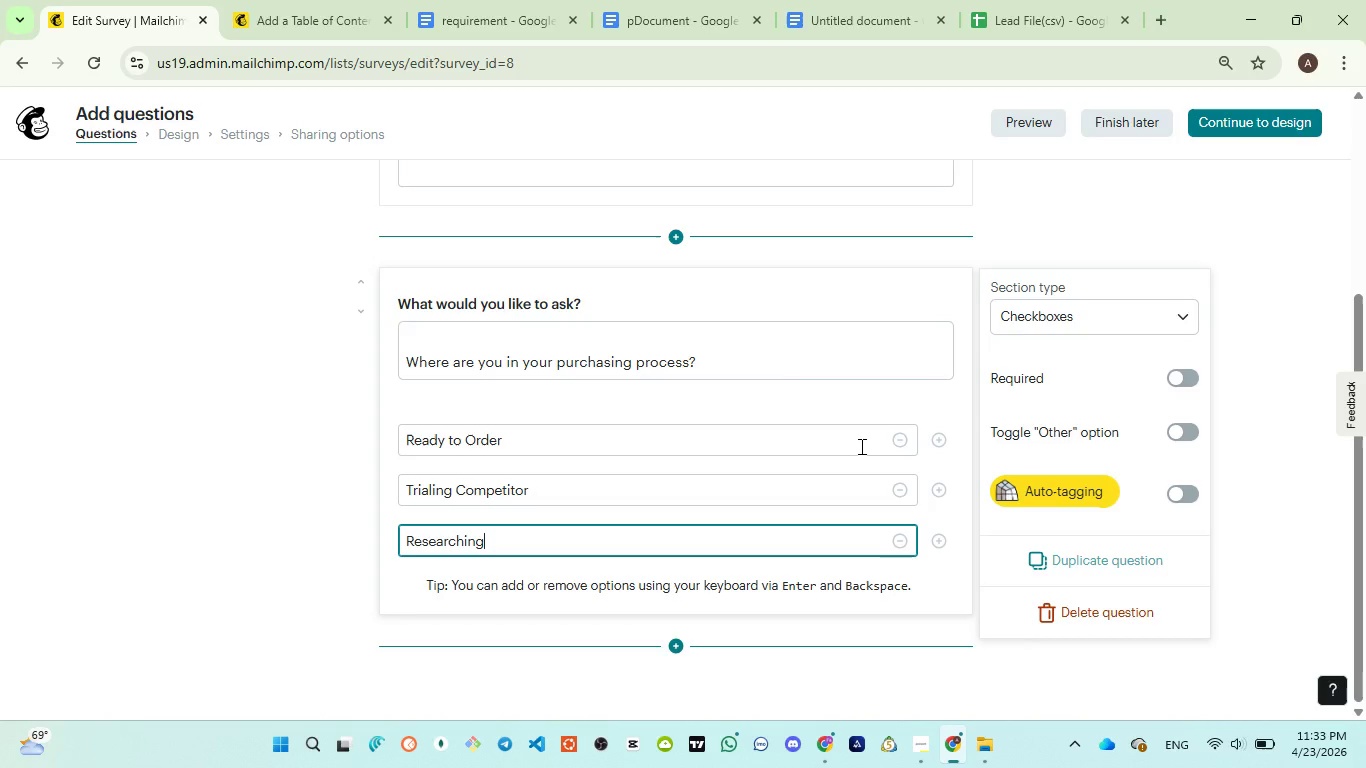 
left_click([646, 20])
 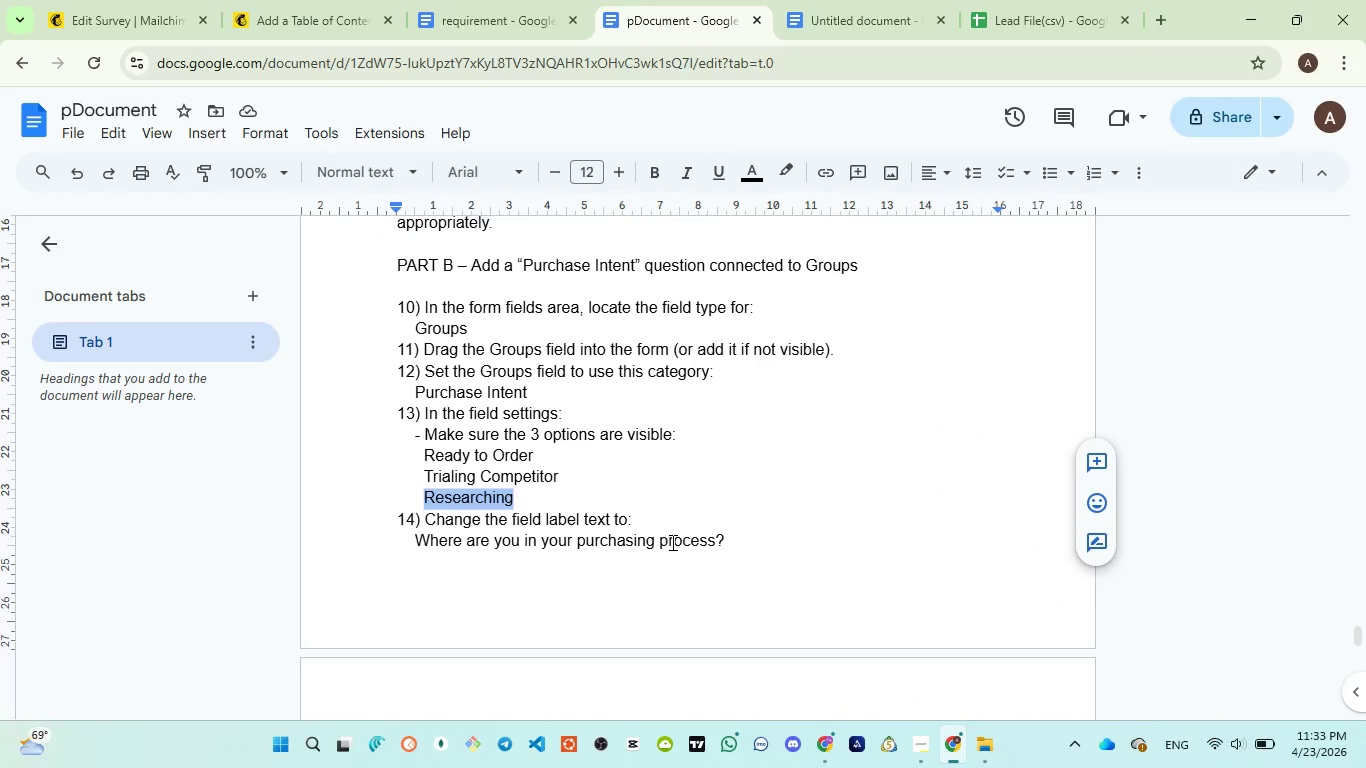 
scroll: coordinate [671, 542], scroll_direction: down, amount: 1.0
 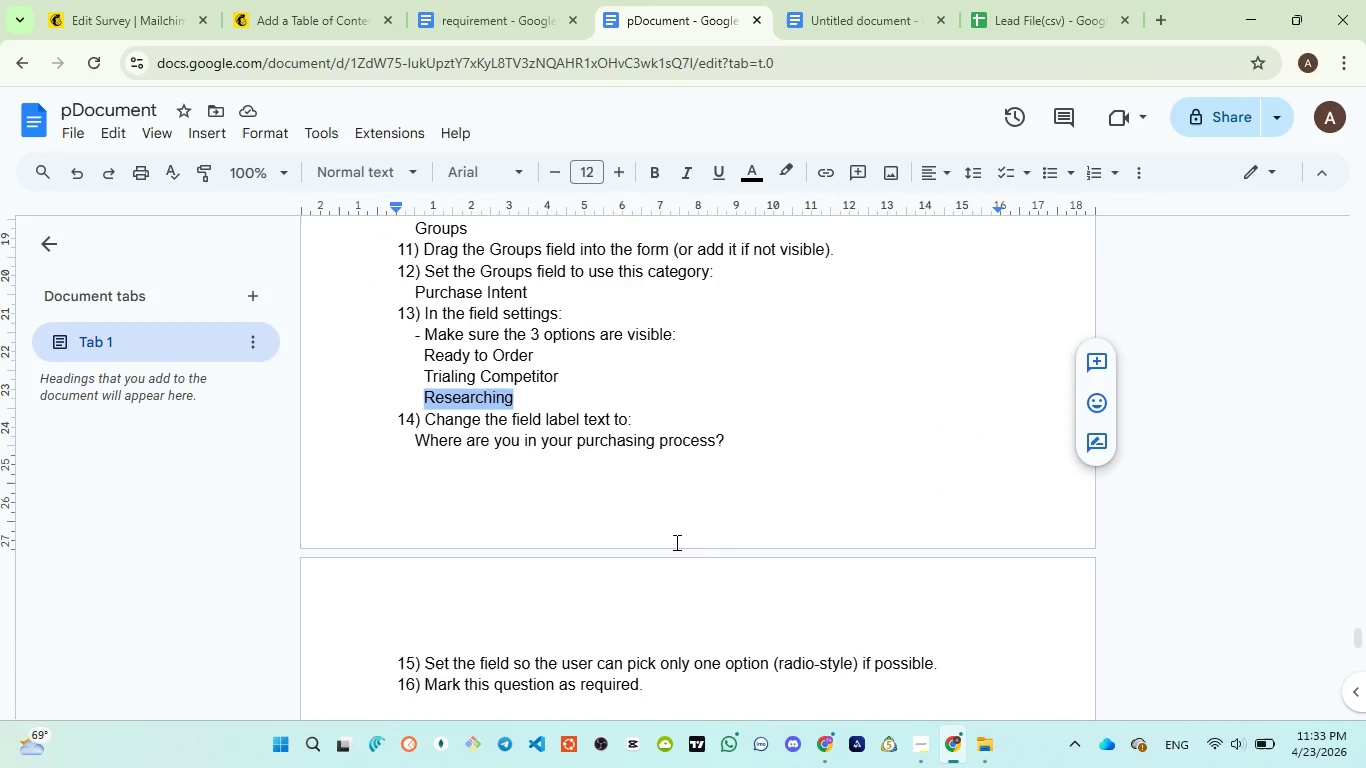 
wait(15.31)
 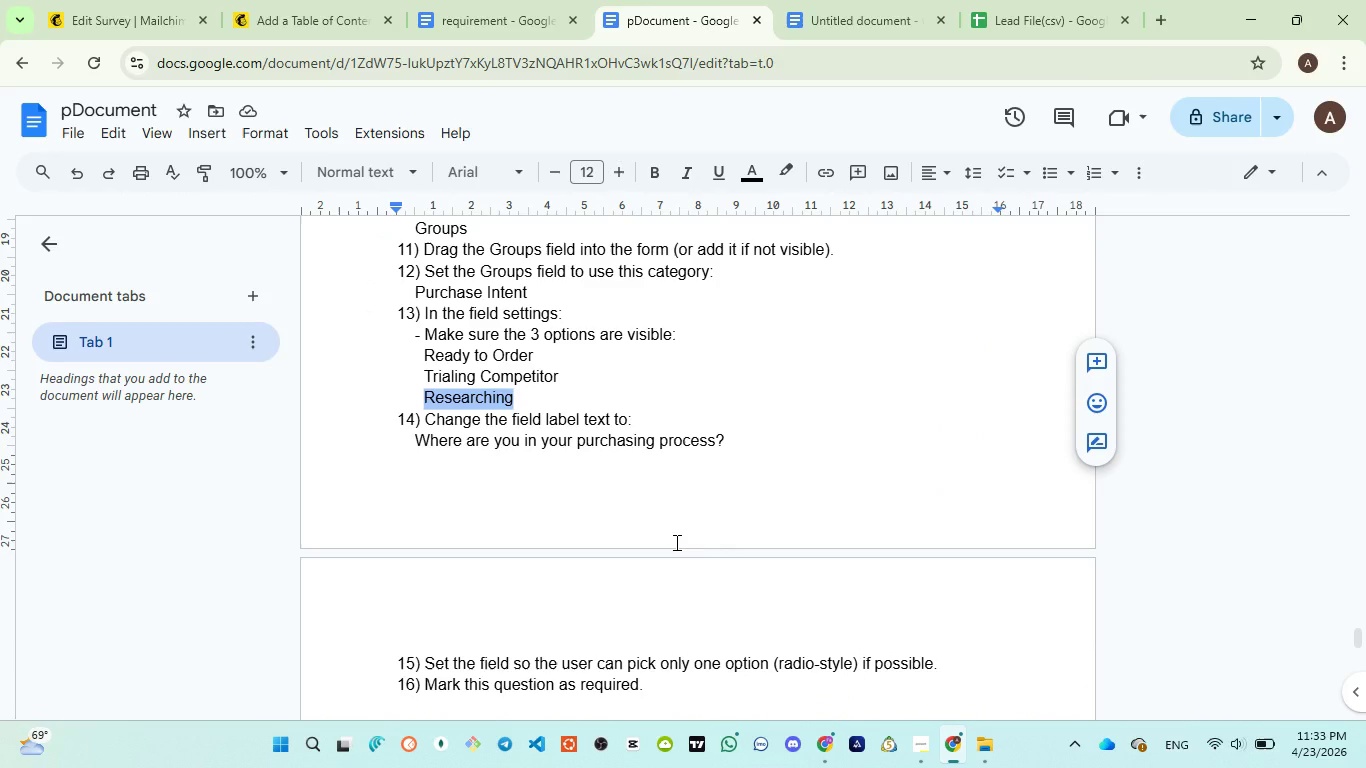 
scroll: coordinate [675, 542], scroll_direction: down, amount: 2.0
 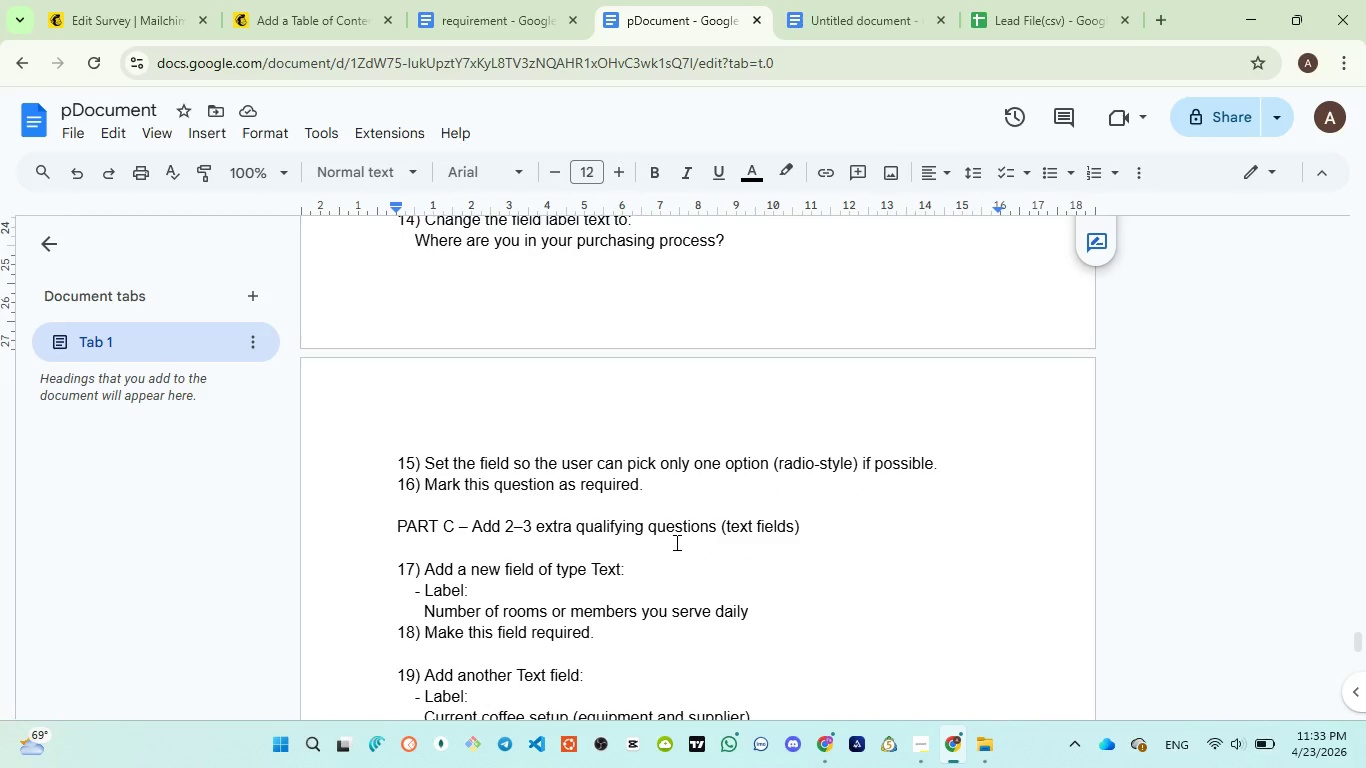 
wait(9.3)
 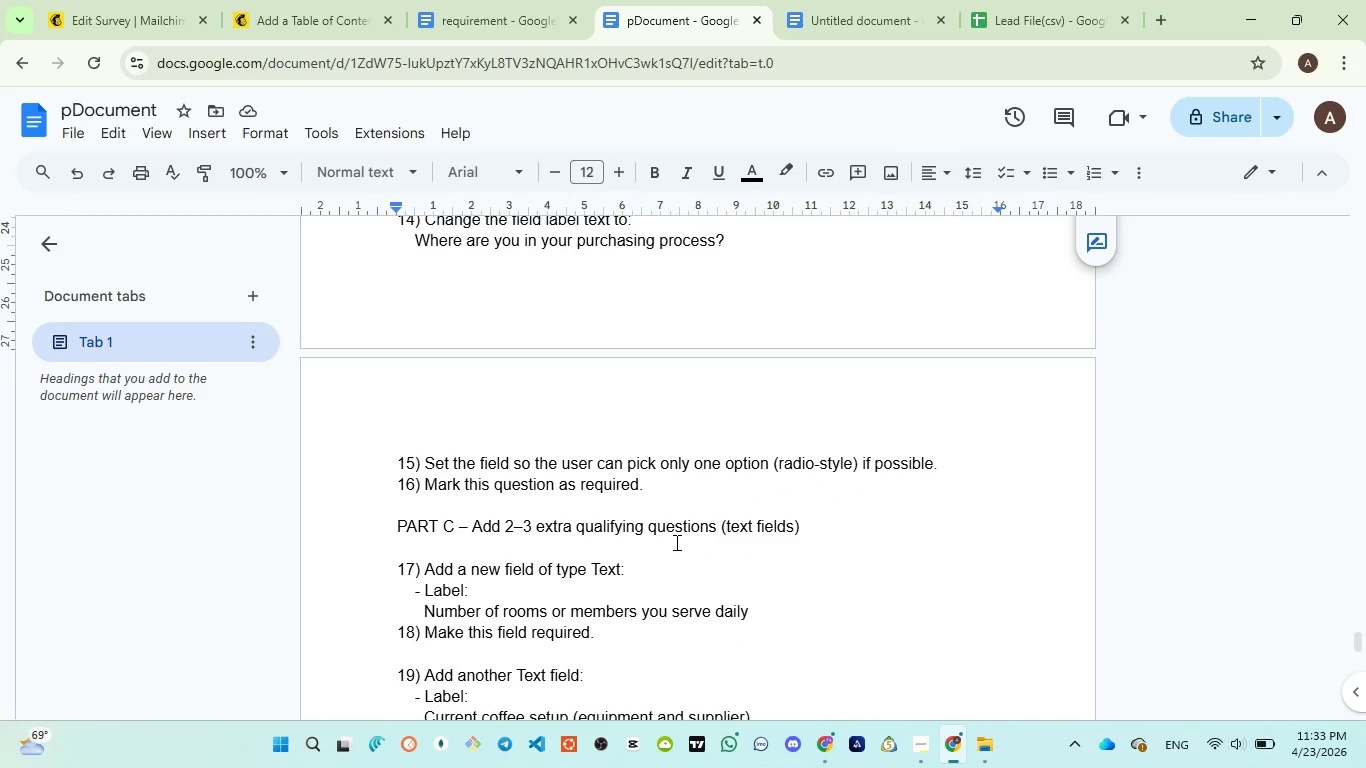 
left_click([102, 6])
 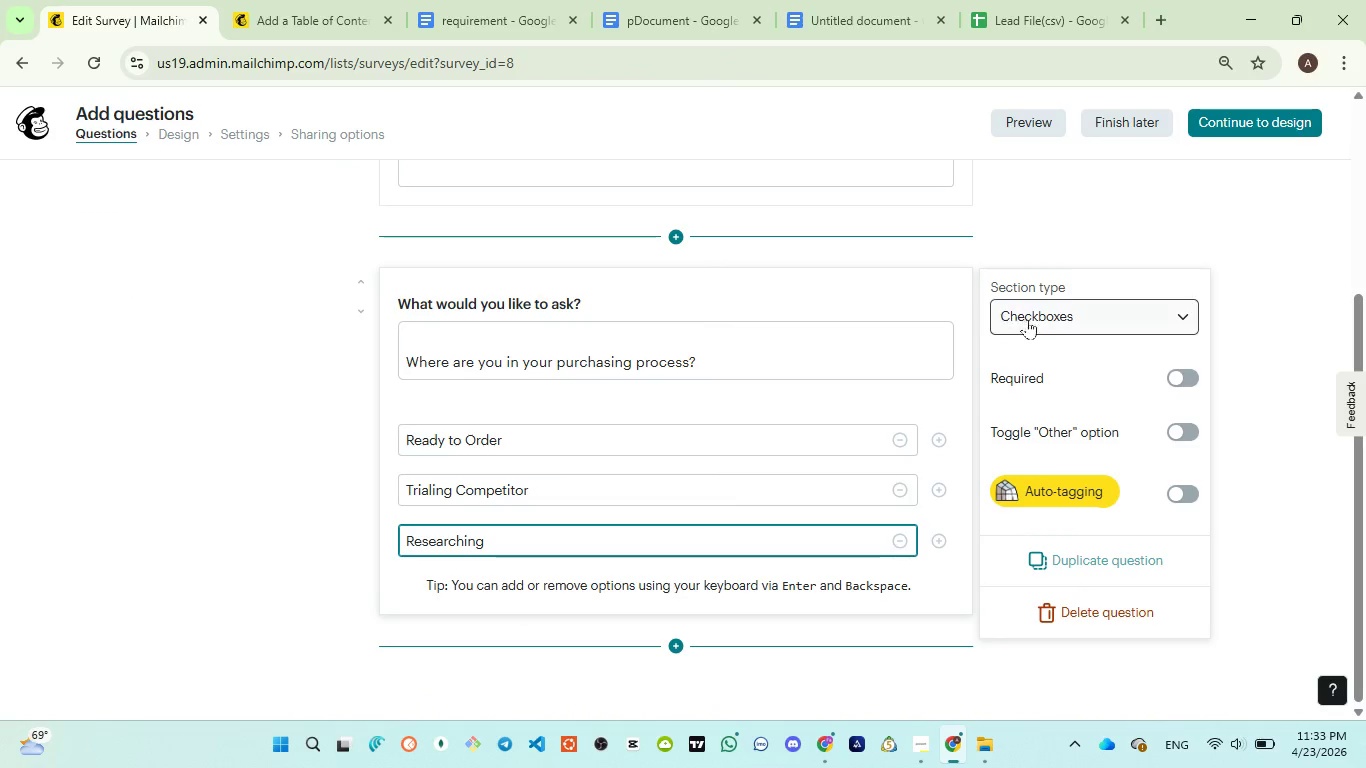 
left_click([1045, 318])
 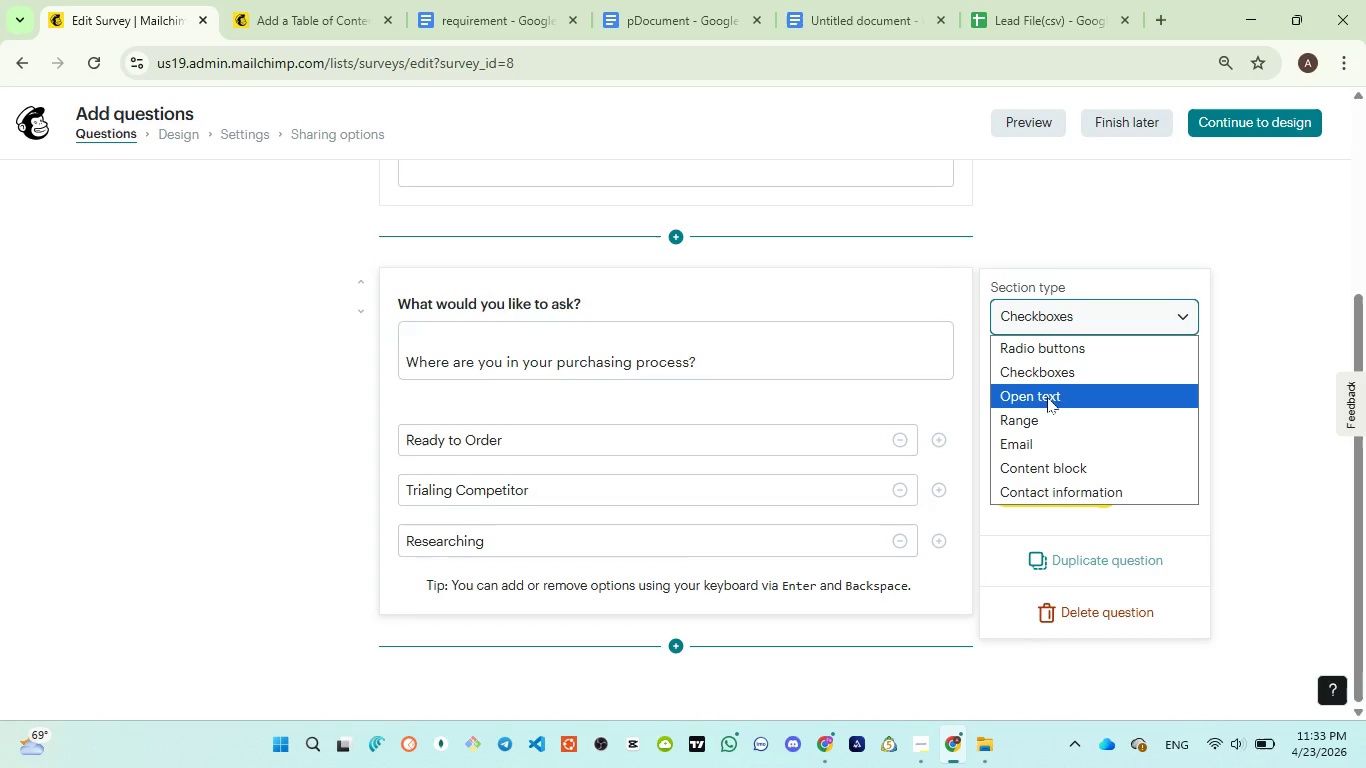 
mouse_move([1035, 356])
 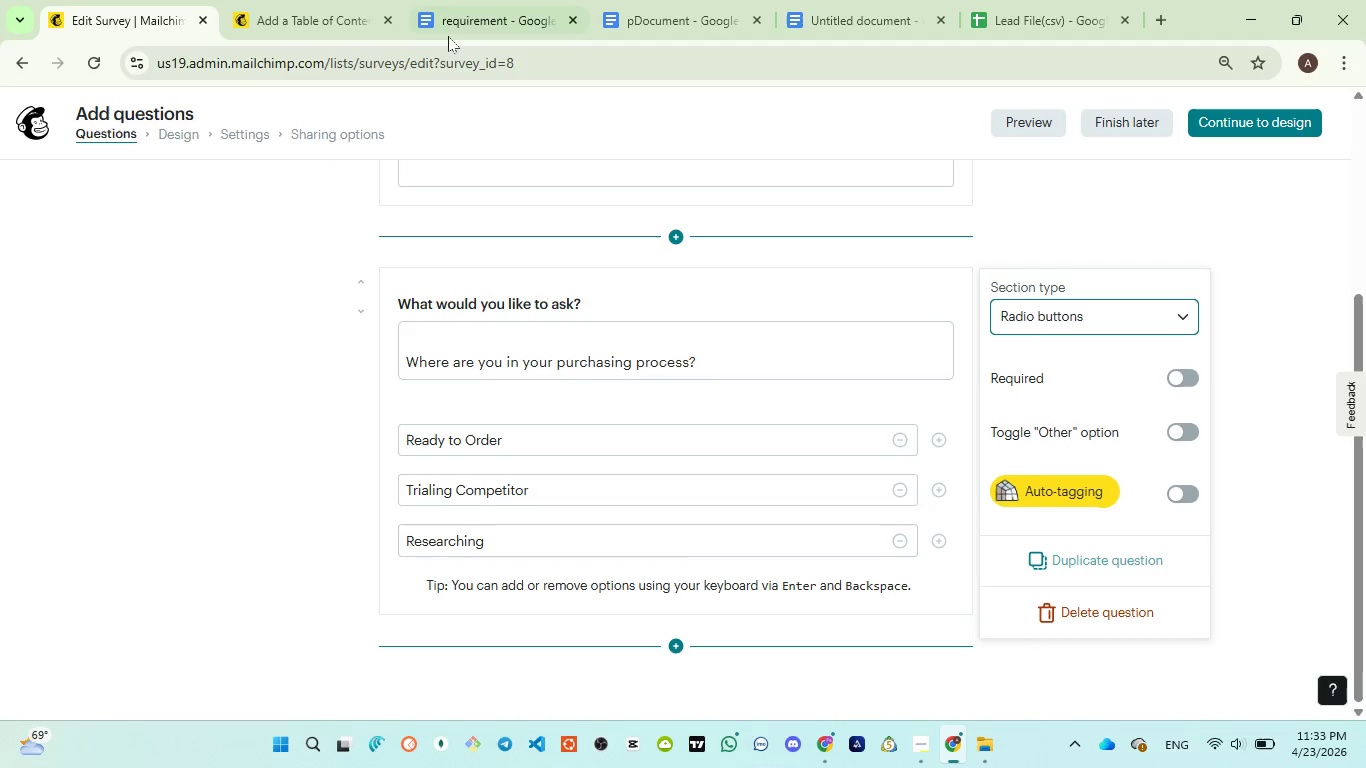 
left_click([668, 23])
 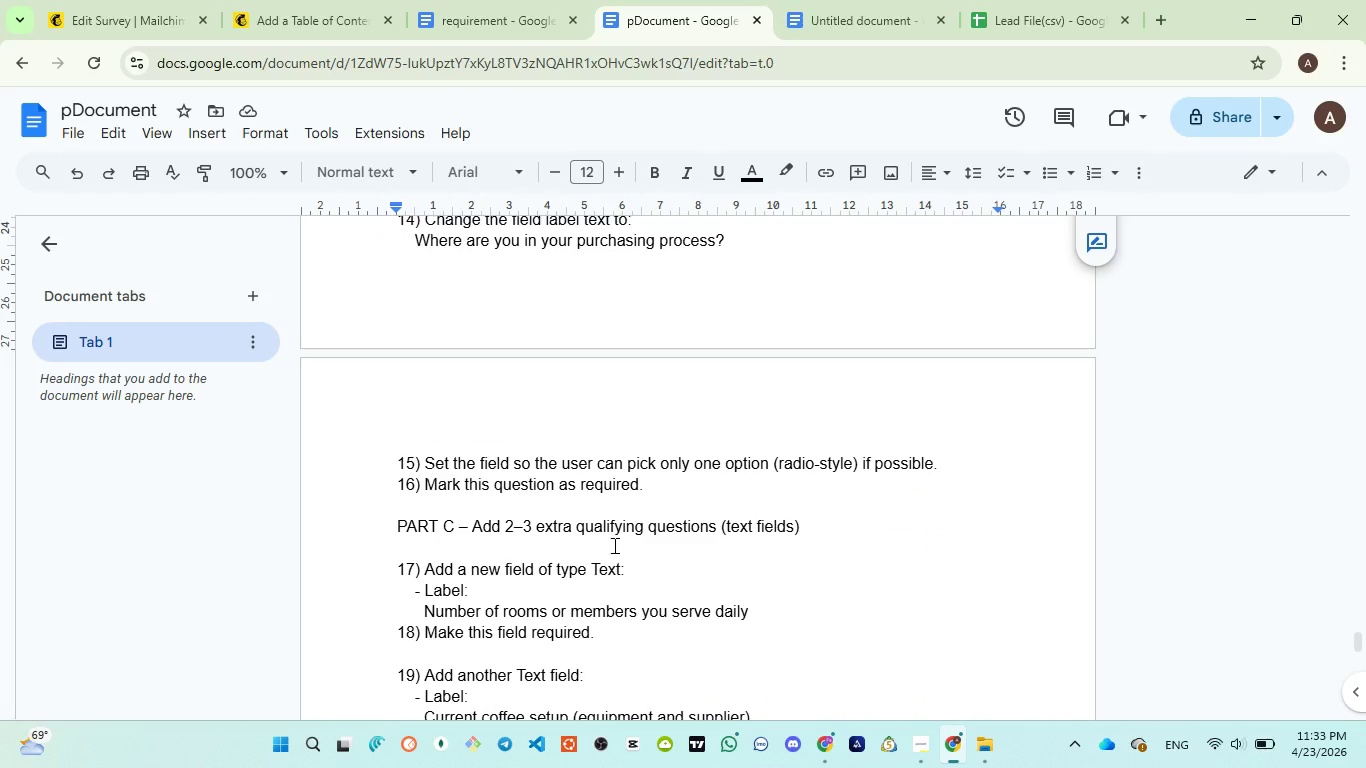 
scroll: coordinate [613, 546], scroll_direction: down, amount: 1.0
 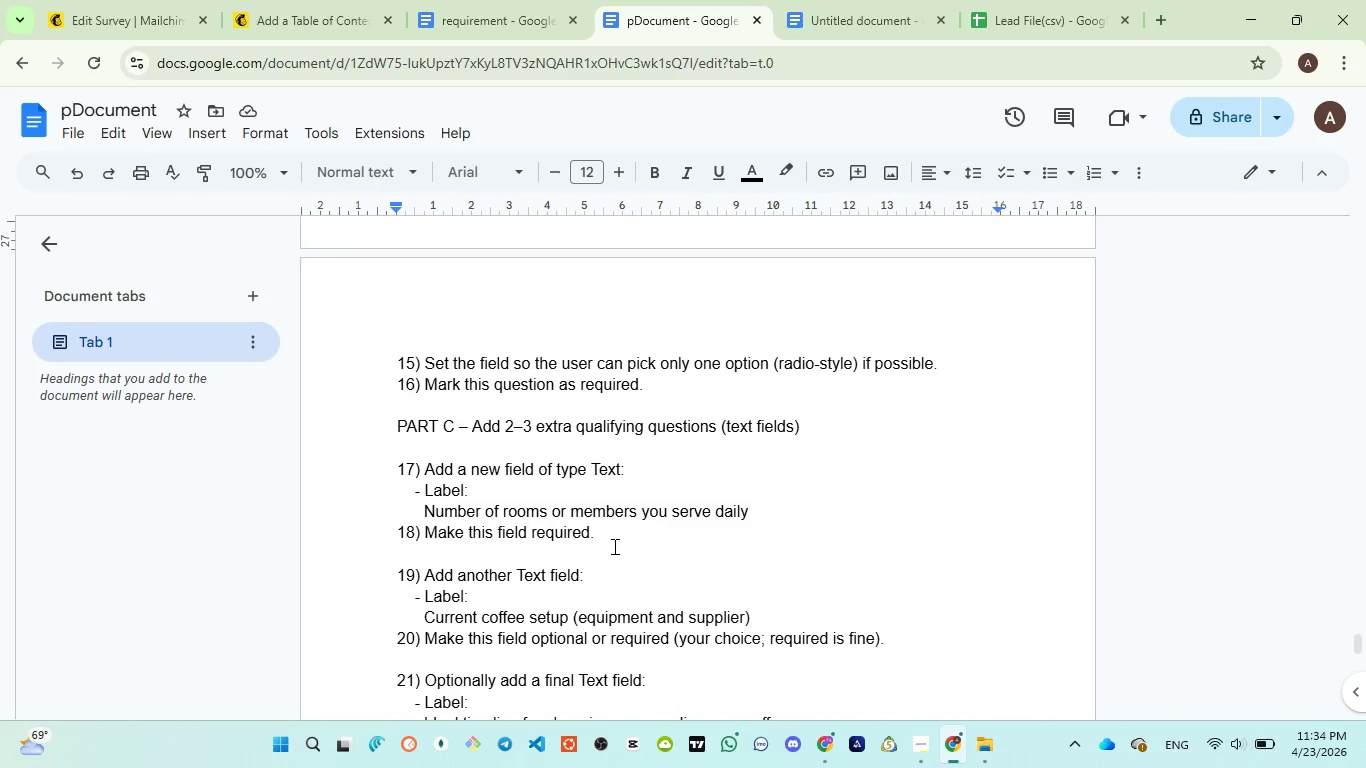 
wait(5.25)
 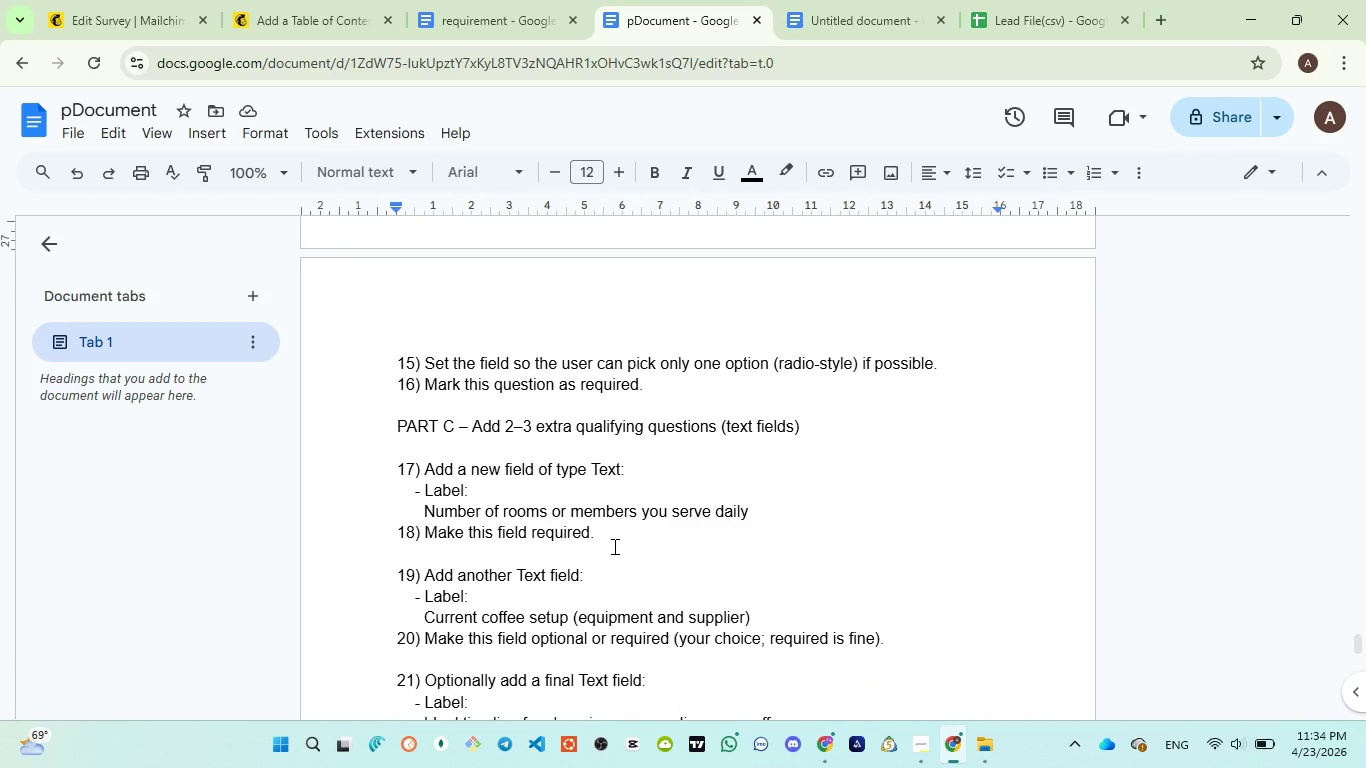 
left_click_drag(start_coordinate=[425, 510], to_coordinate=[765, 512])
 